 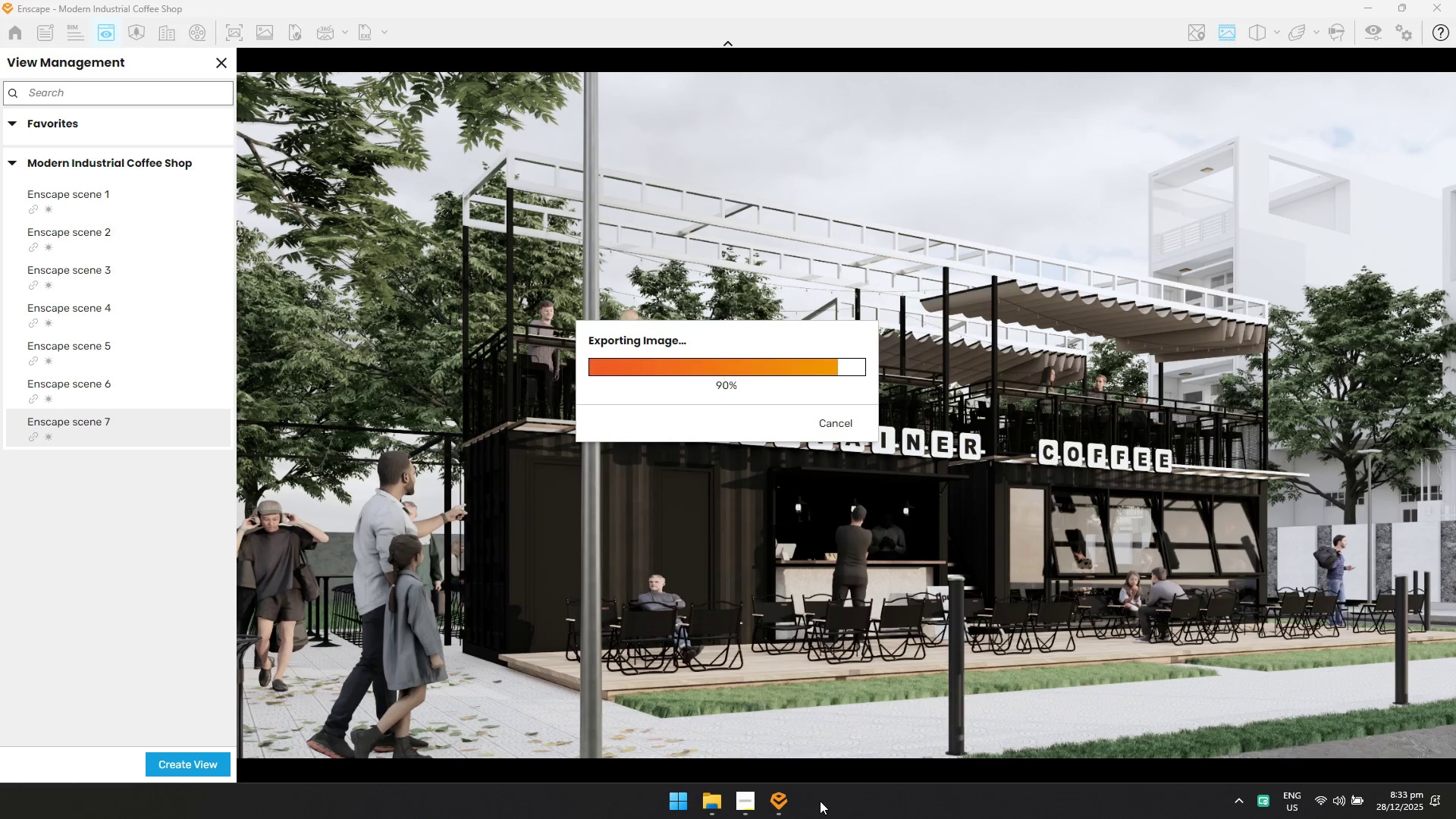 
left_click([1451, 9])
 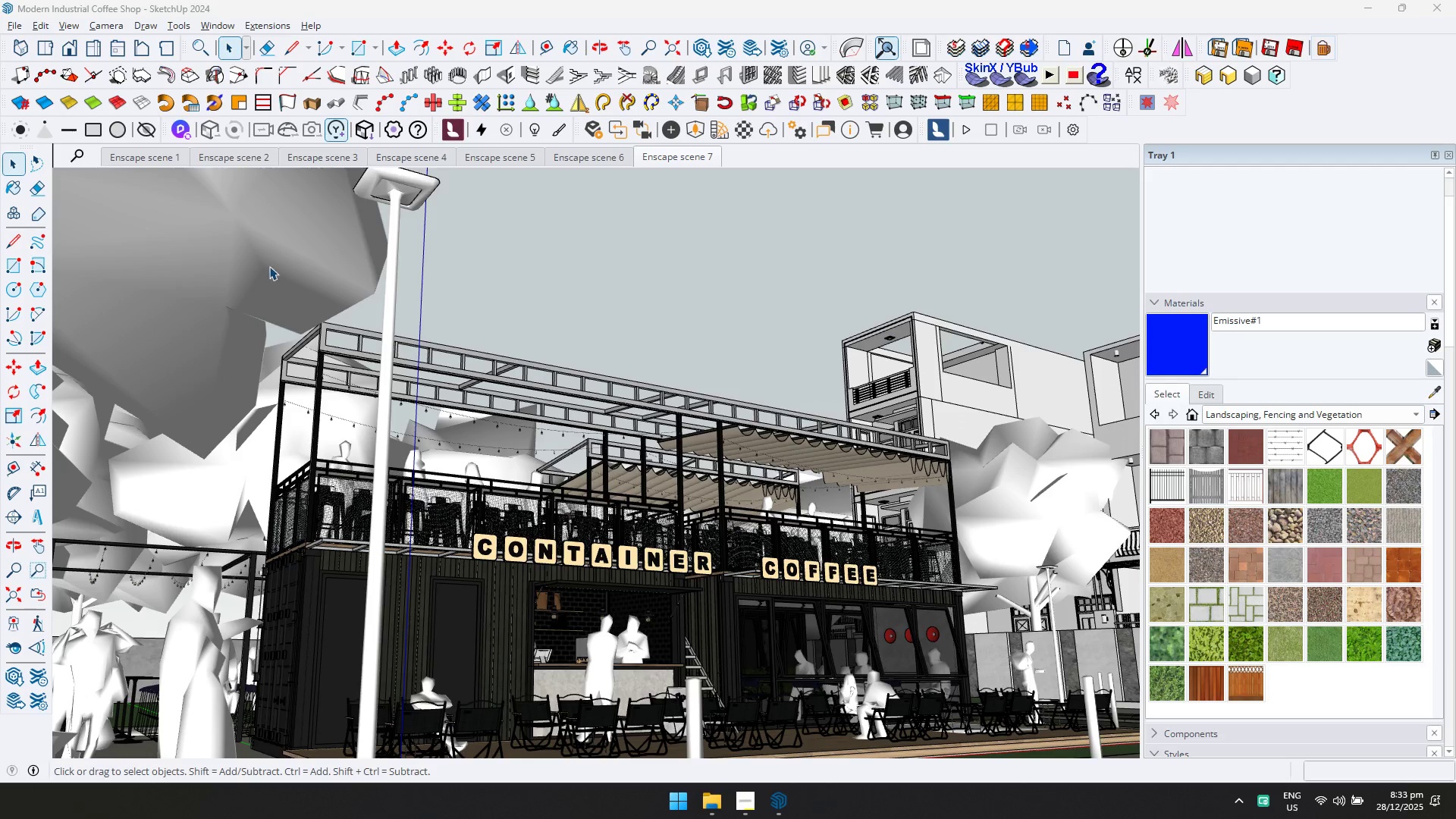 
left_click([171, 150])
 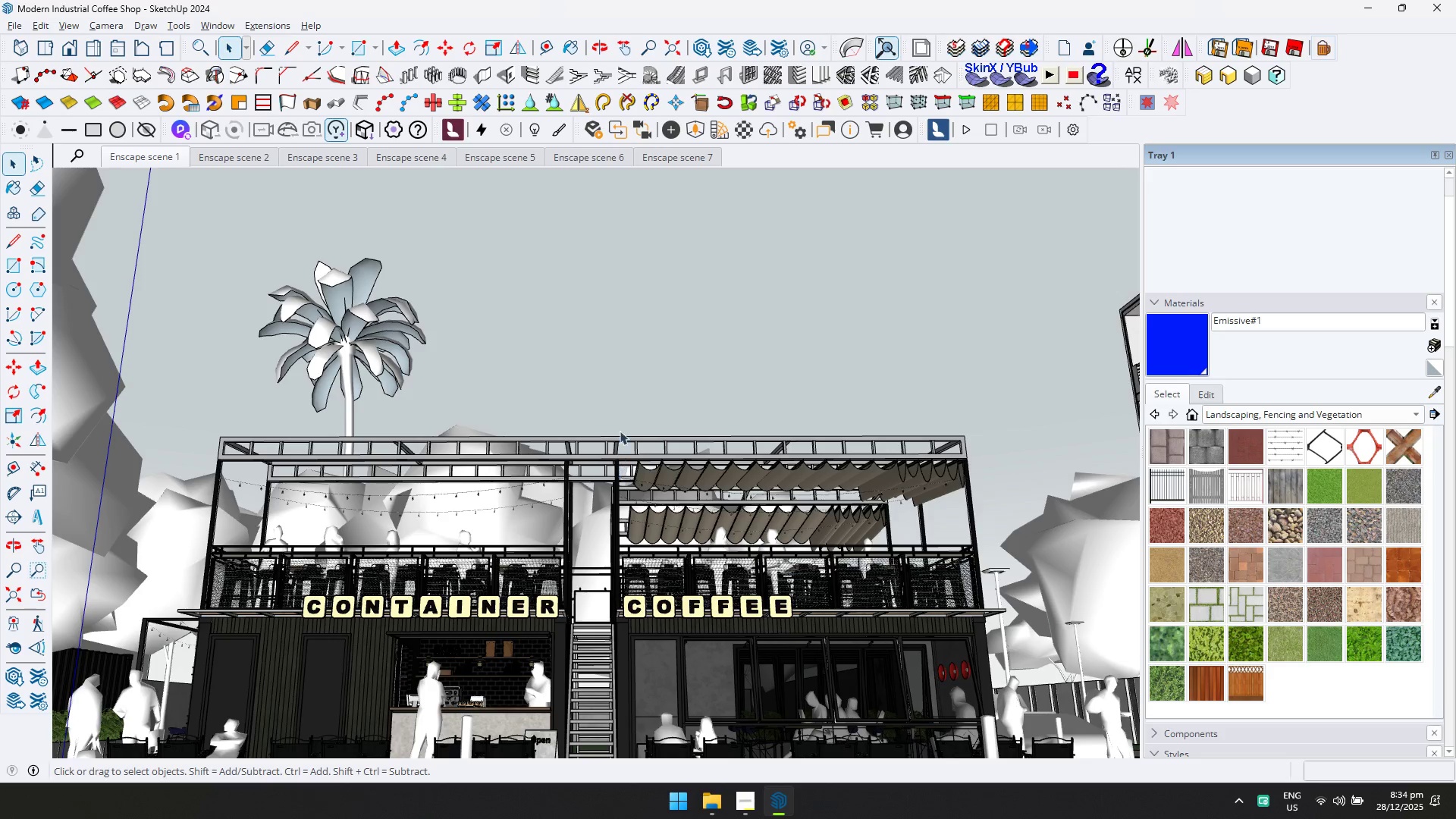 
wait(6.25)
 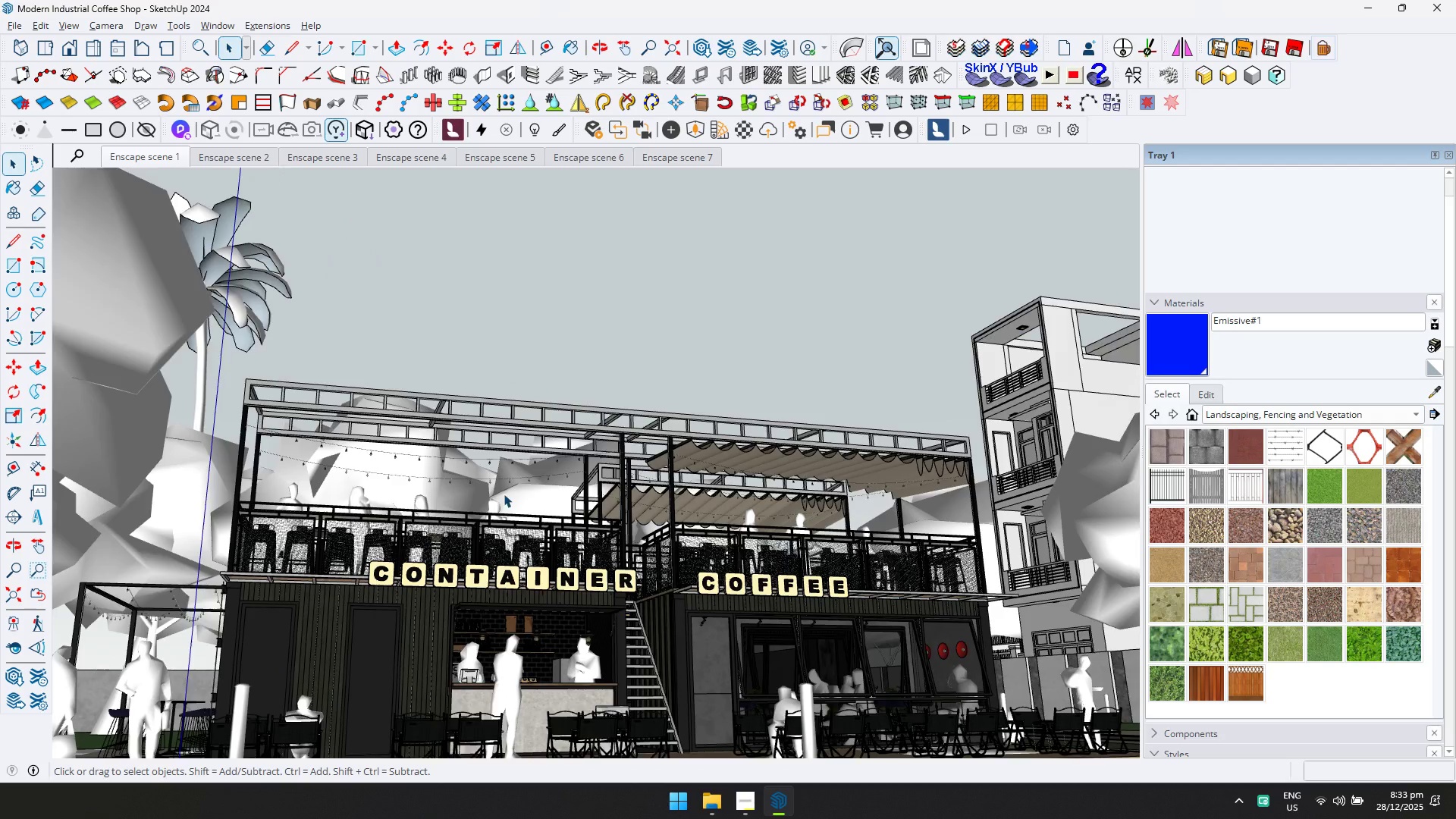 
hold_key(key=ShiftLeft, duration=0.41)
scroll: coordinate [604, 568], scroll_direction: down, amount: 9.0
 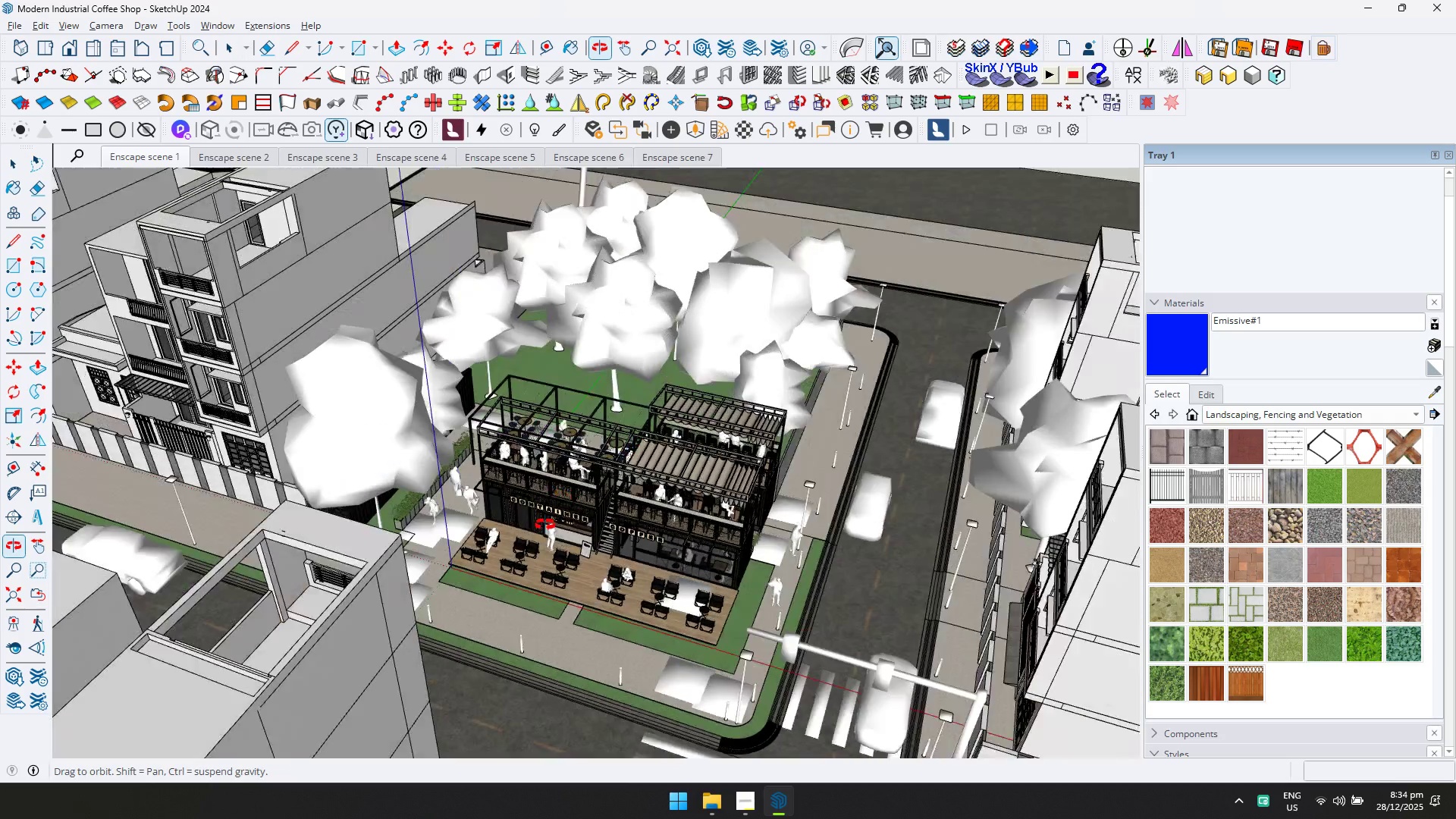 
scroll: coordinate [572, 577], scroll_direction: up, amount: 6.0
 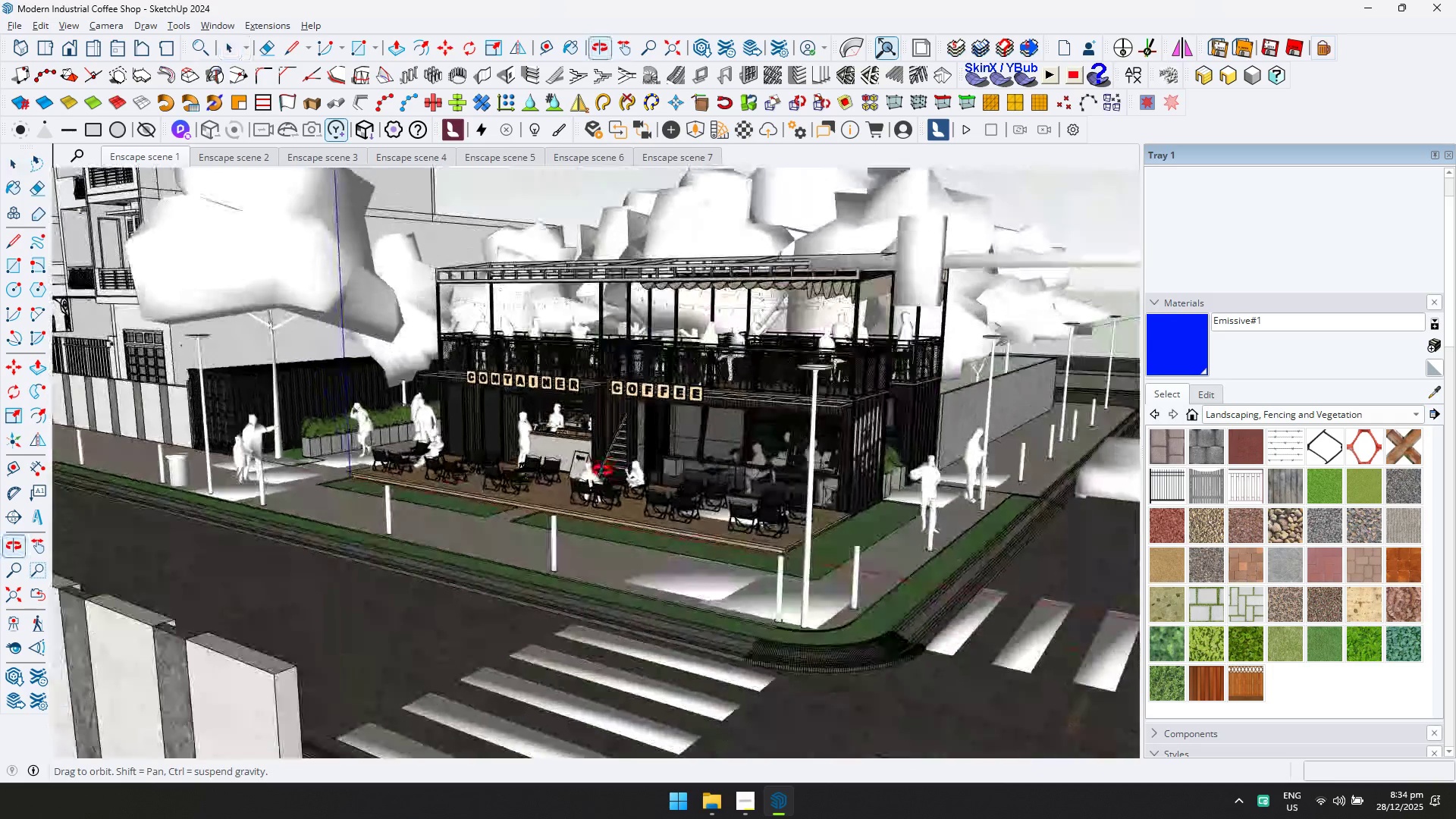 
hold_key(key=ShiftLeft, duration=0.39)
 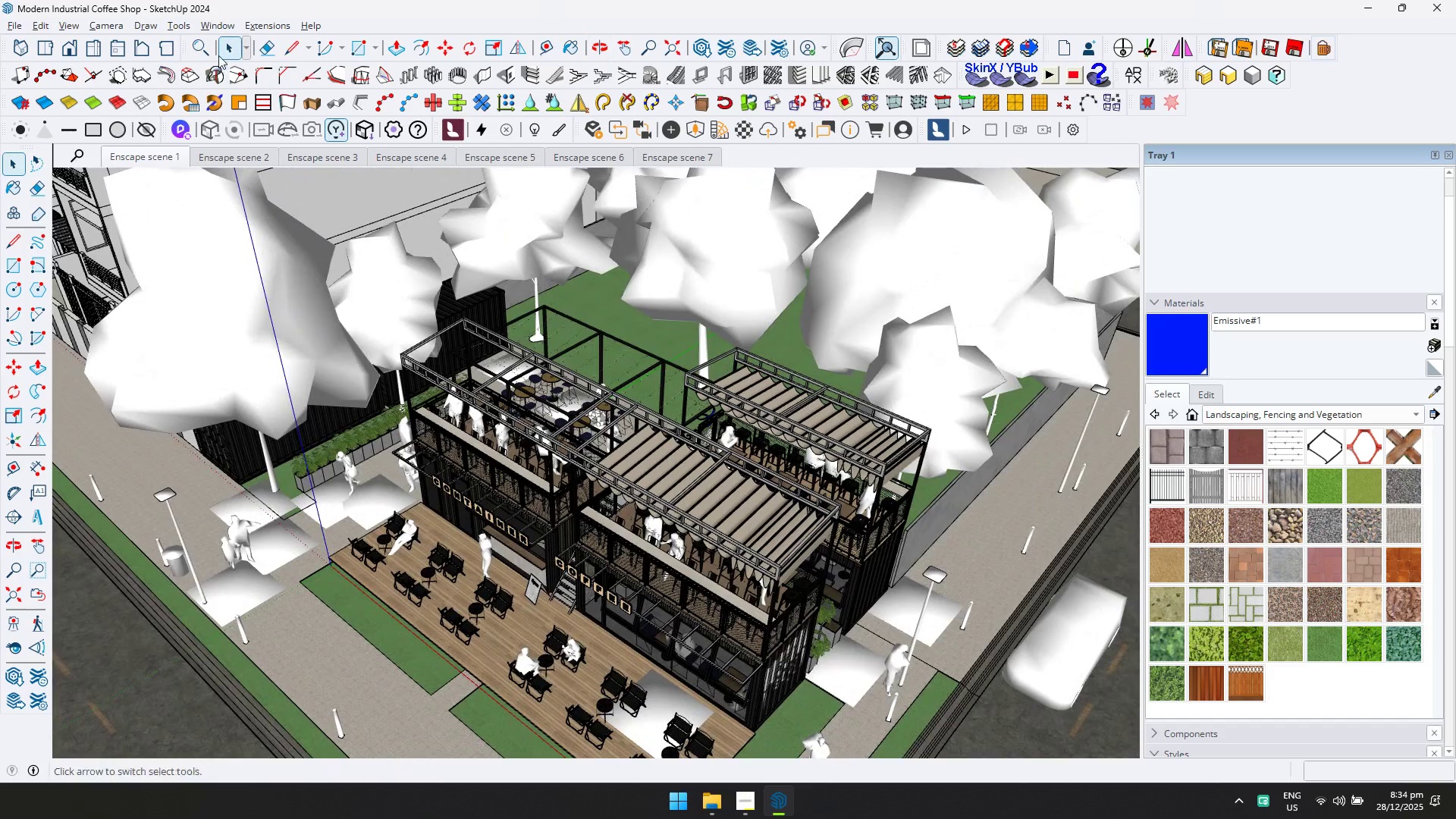 
left_click([91, 21])
 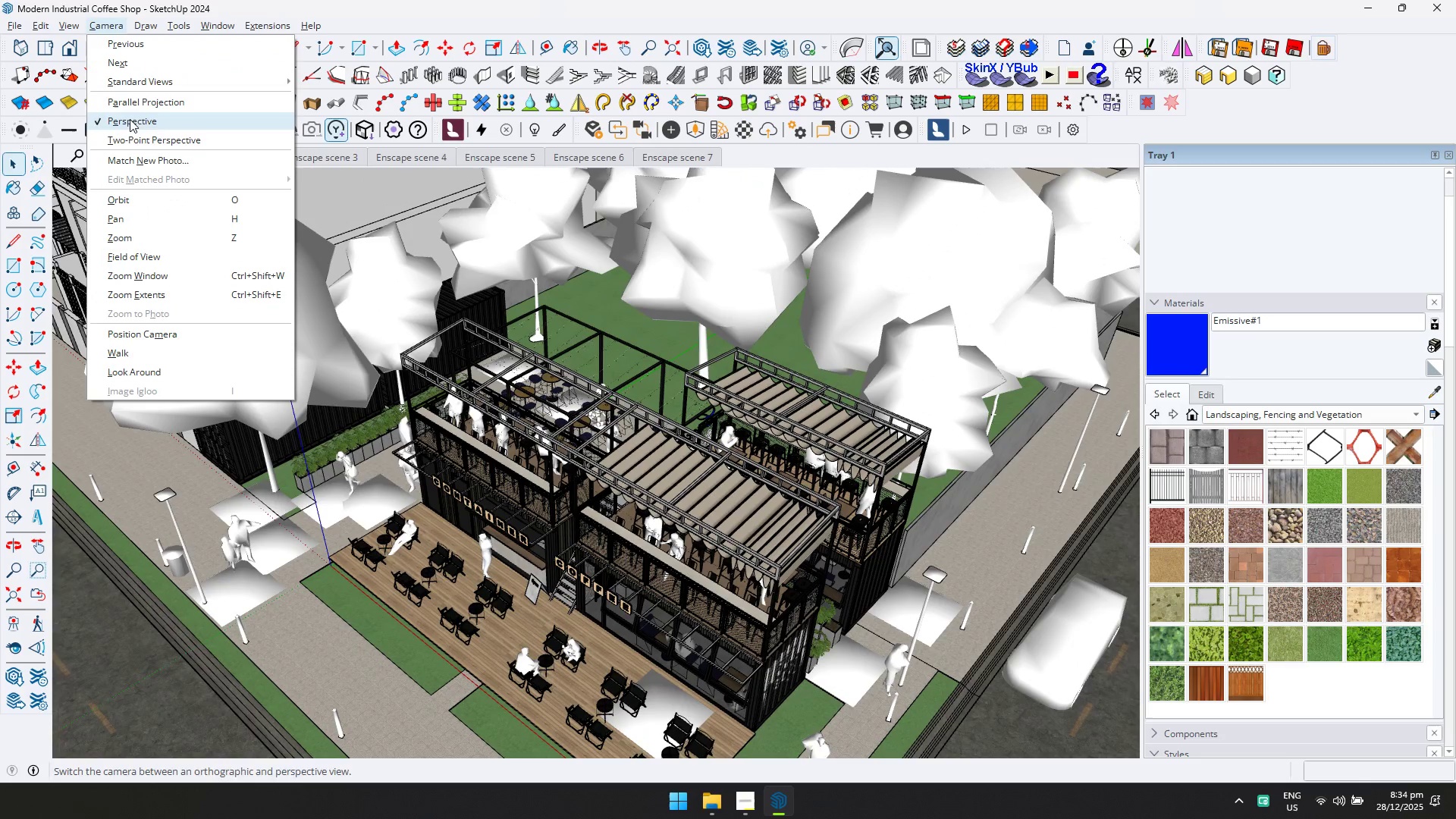 
left_click([133, 104])
 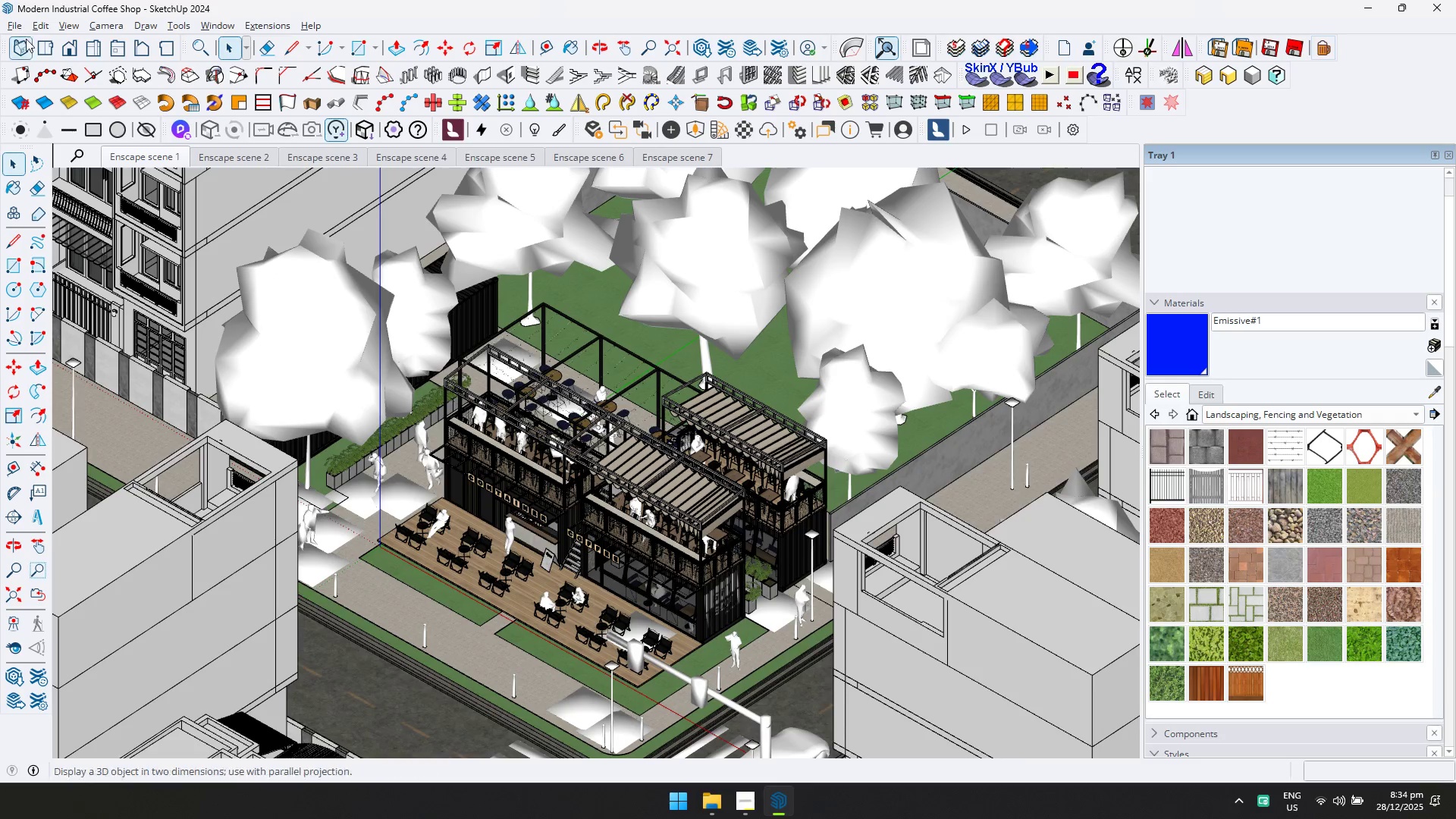 
left_click([24, 49])
 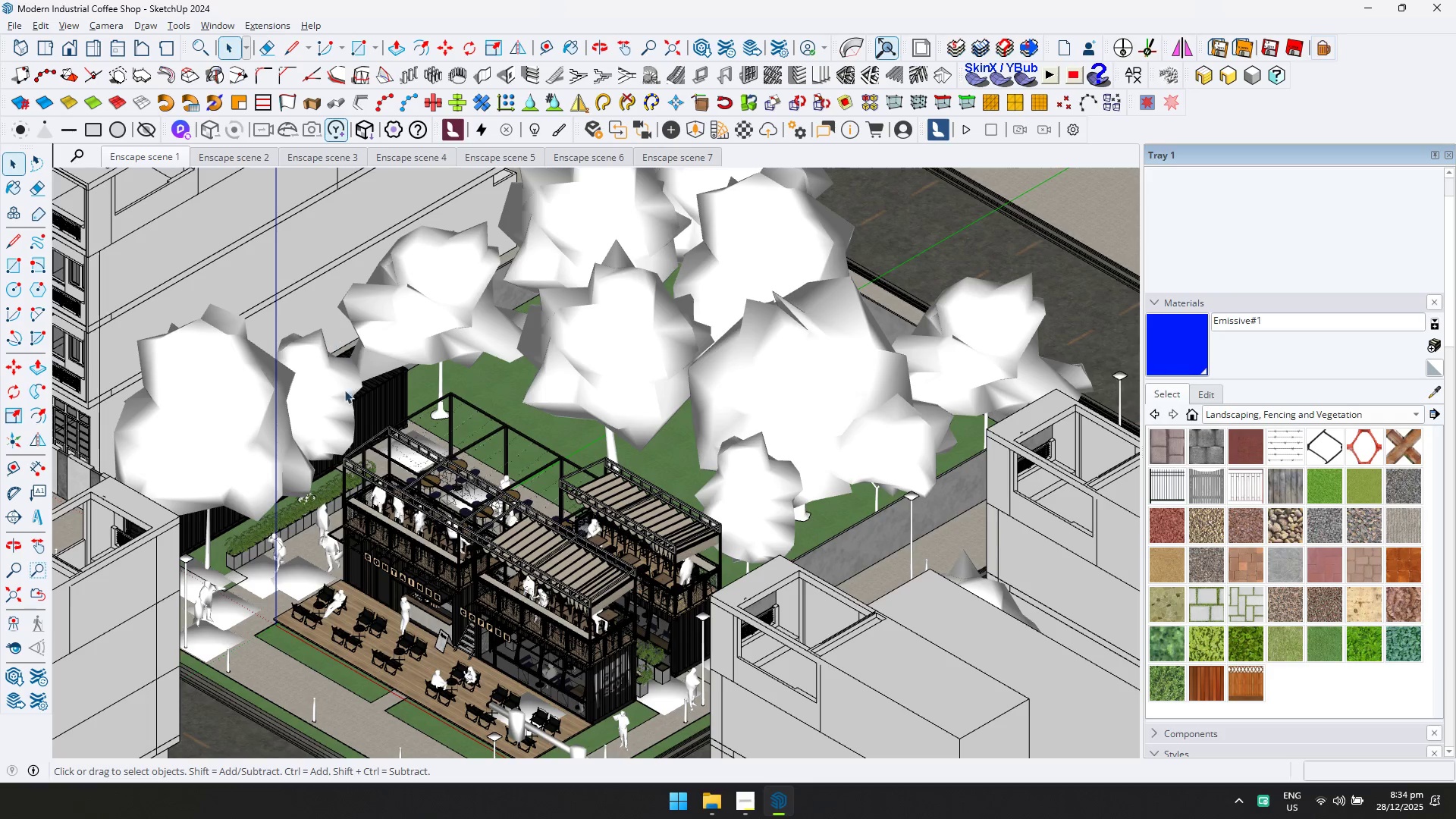 
hold_key(key=ShiftLeft, duration=0.52)
 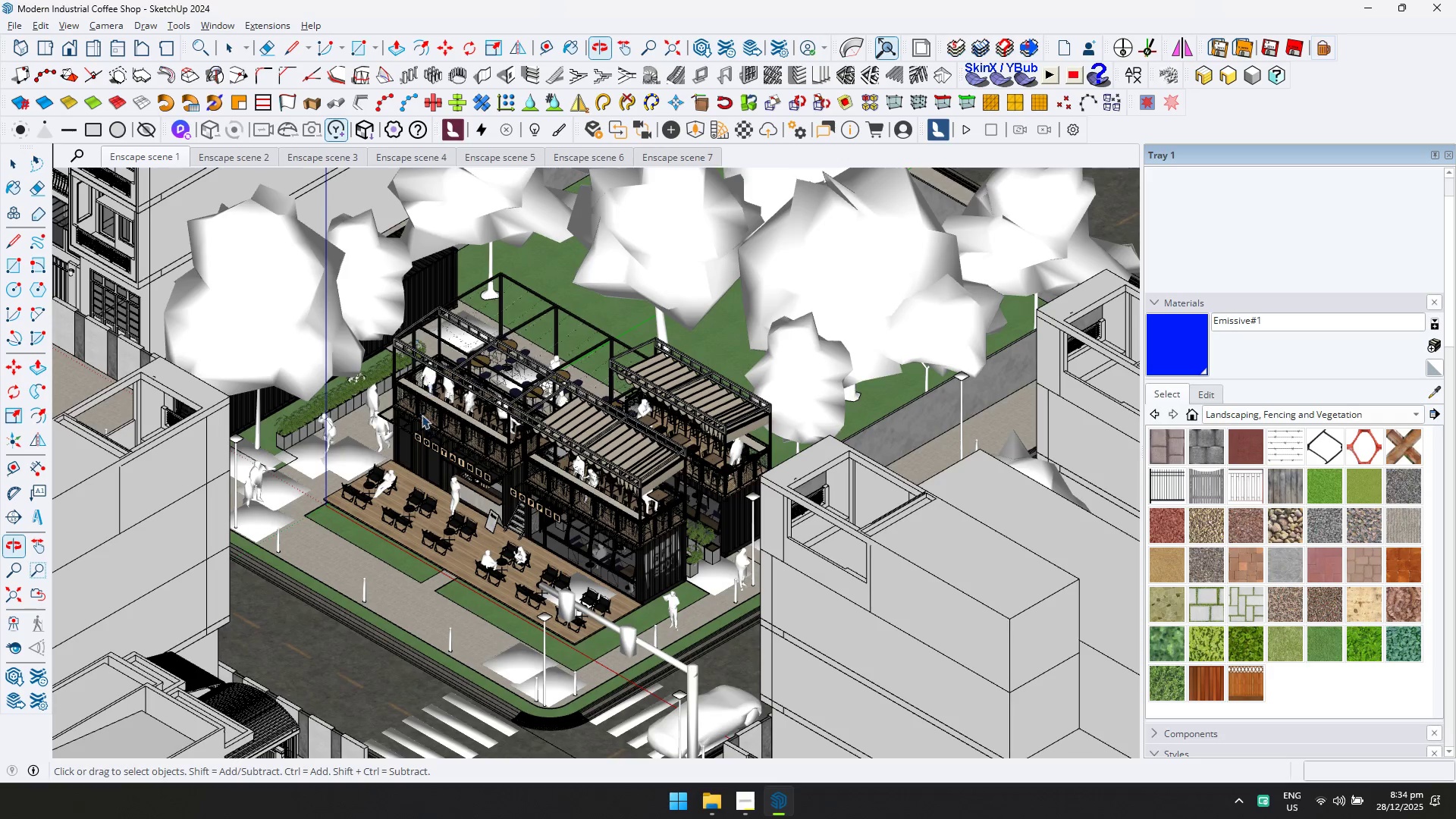 
scroll: coordinate [413, 439], scroll_direction: up, amount: 4.0
 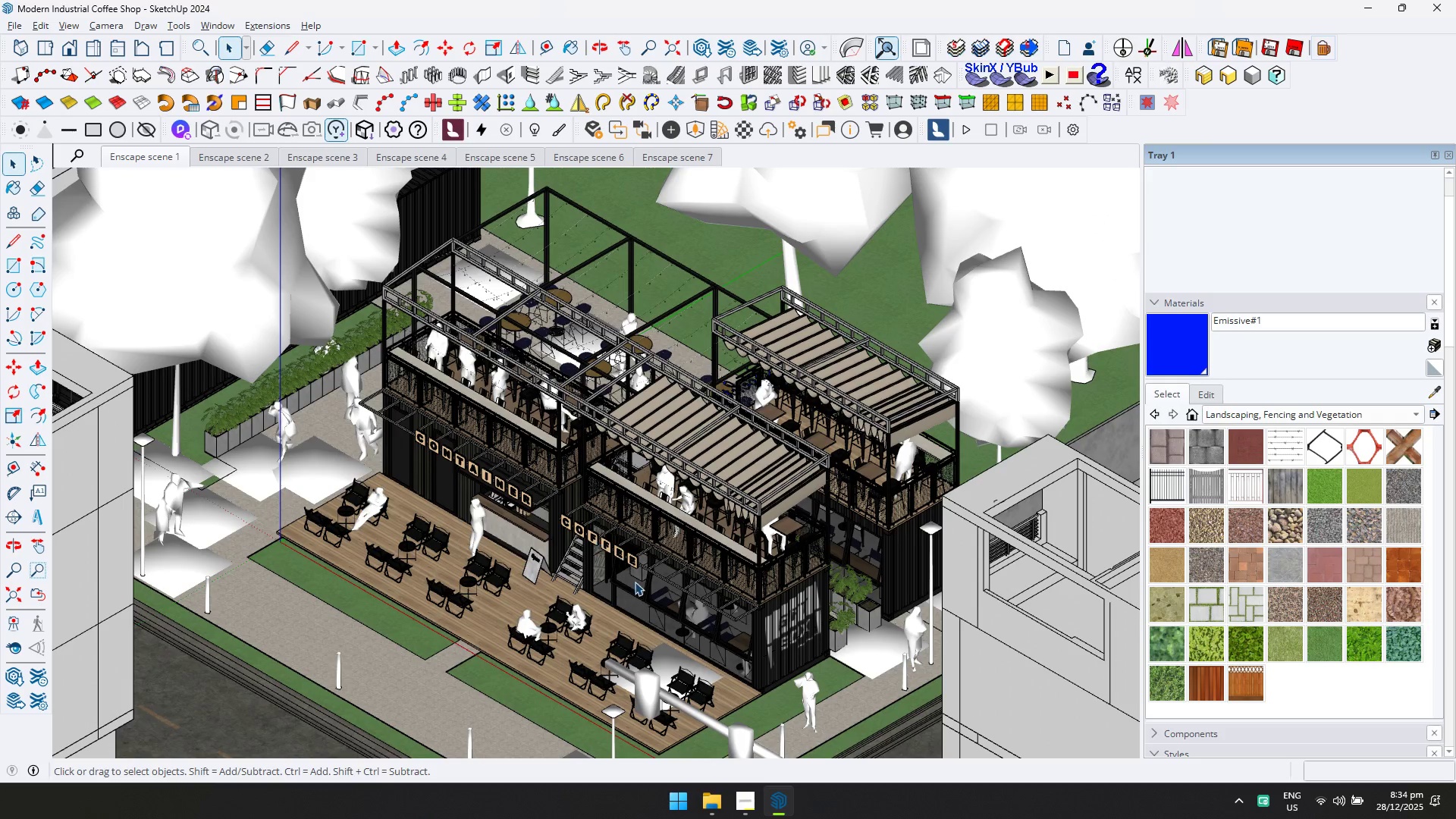 
hold_key(key=ShiftLeft, duration=0.42)
 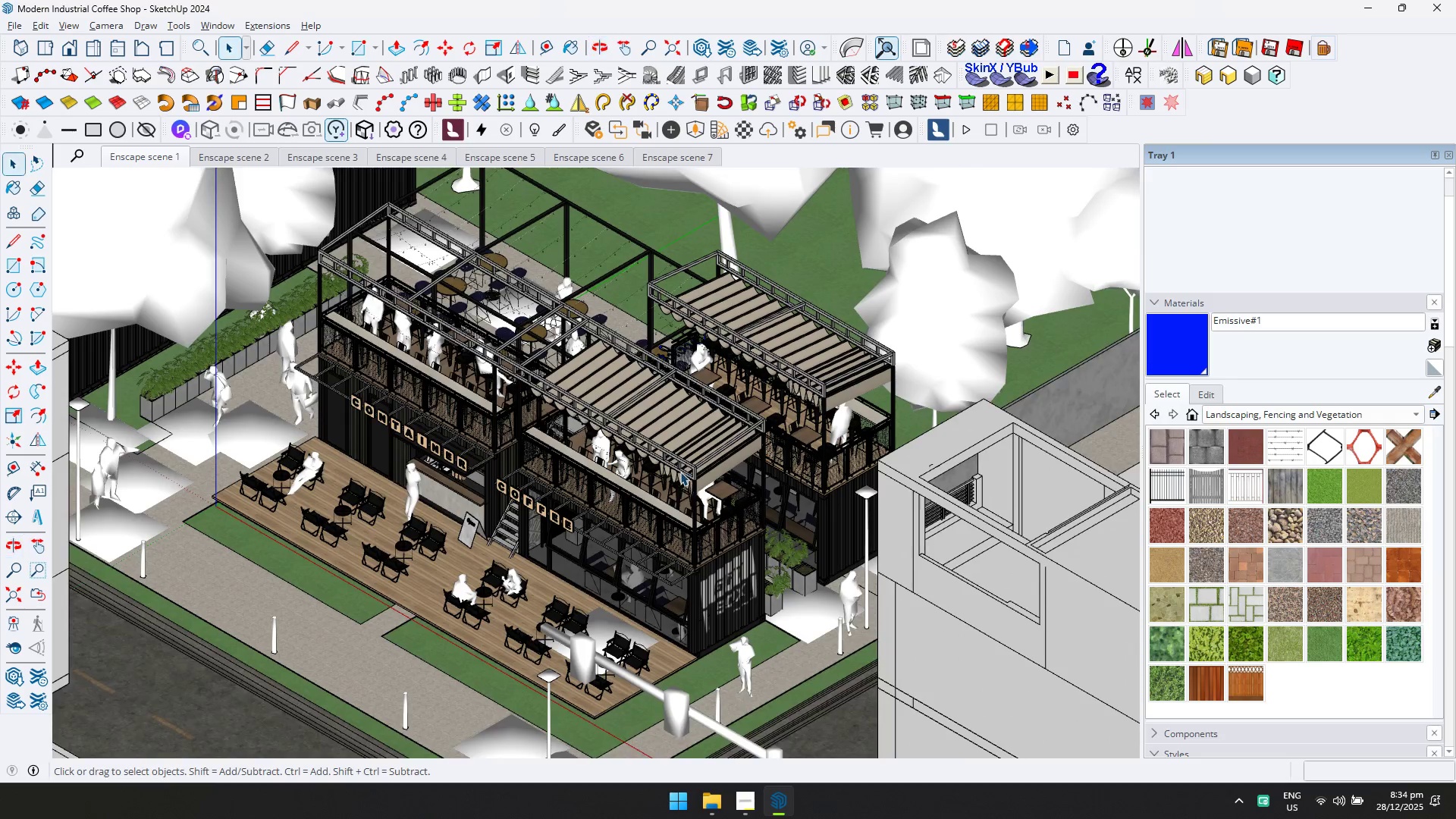 
hold_key(key=ShiftLeft, duration=1.25)
scroll: coordinate [686, 454], scroll_direction: up, amount: 1.0
 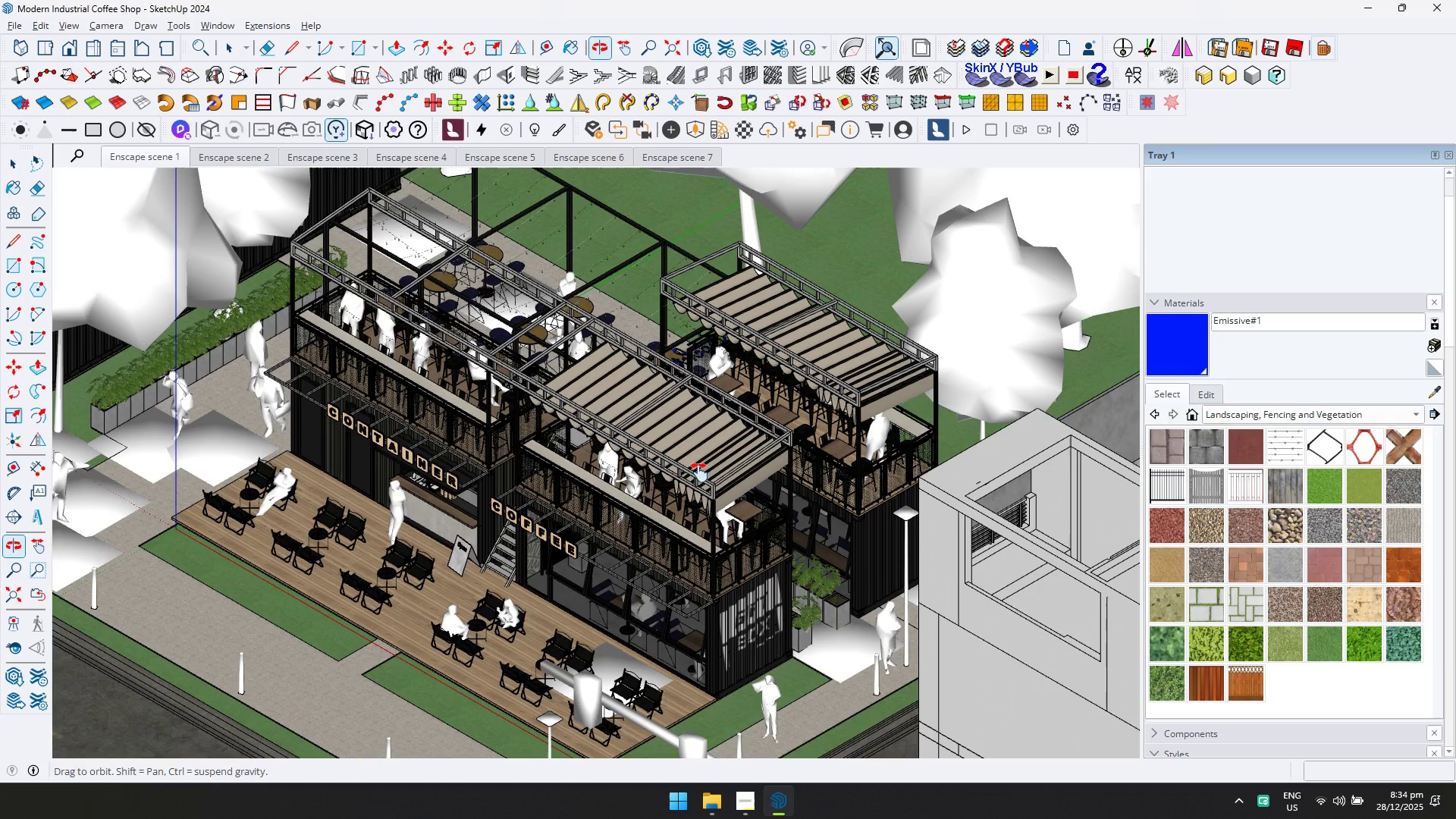 
hold_key(key=ShiftLeft, duration=1.5)
 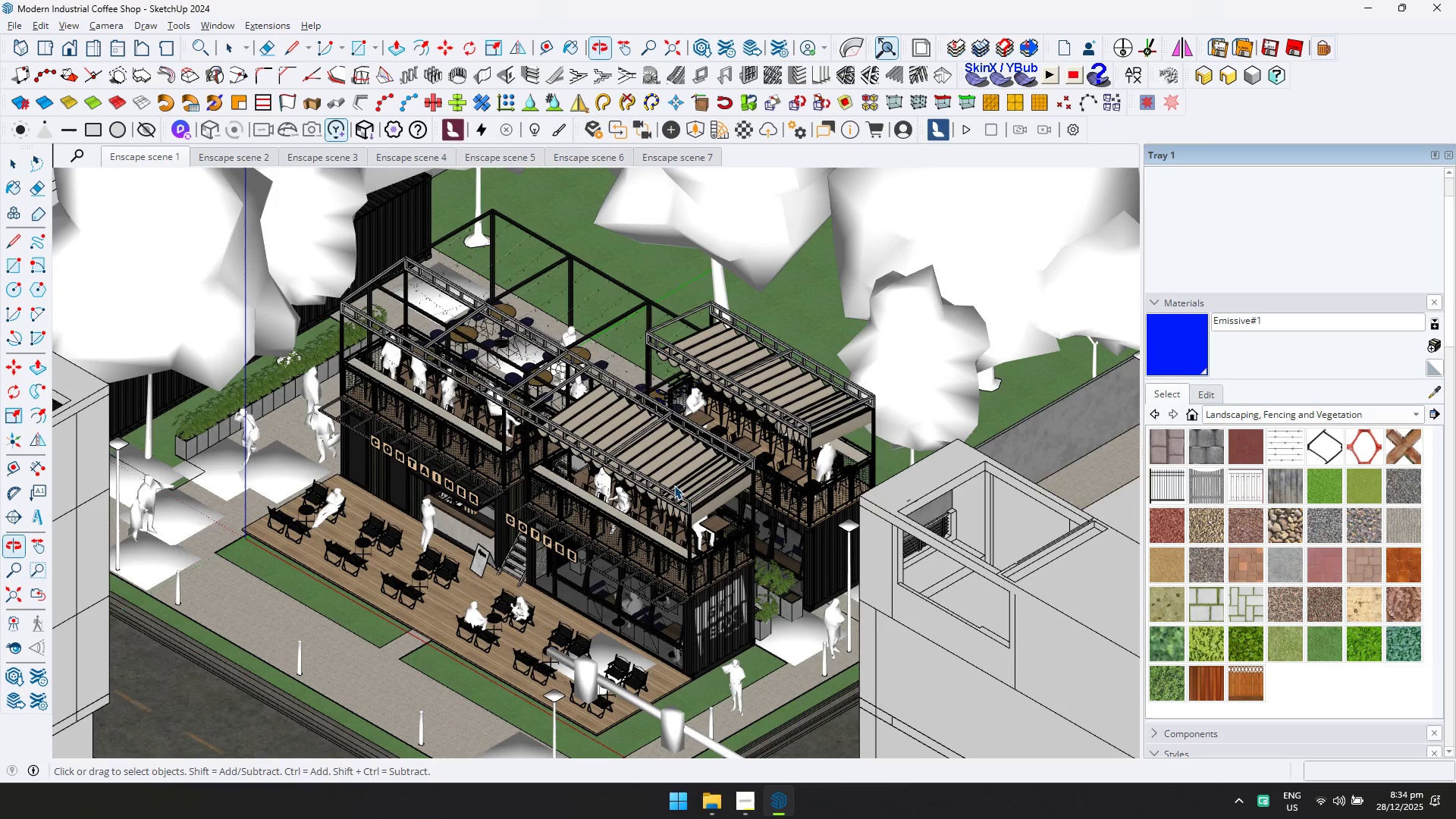 
scroll: coordinate [661, 503], scroll_direction: down, amount: 2.0
 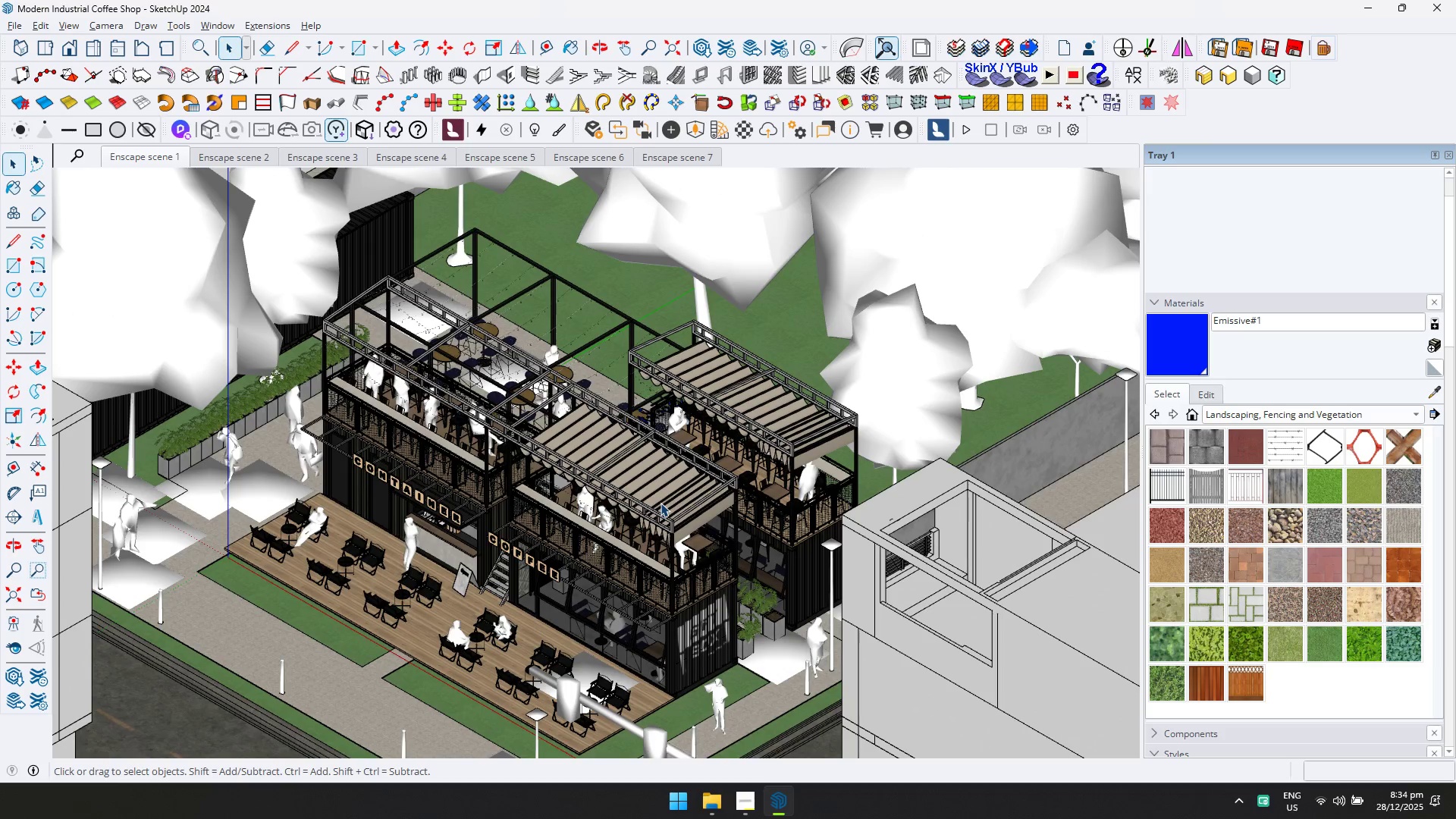 
hold_key(key=ShiftLeft, duration=0.41)
 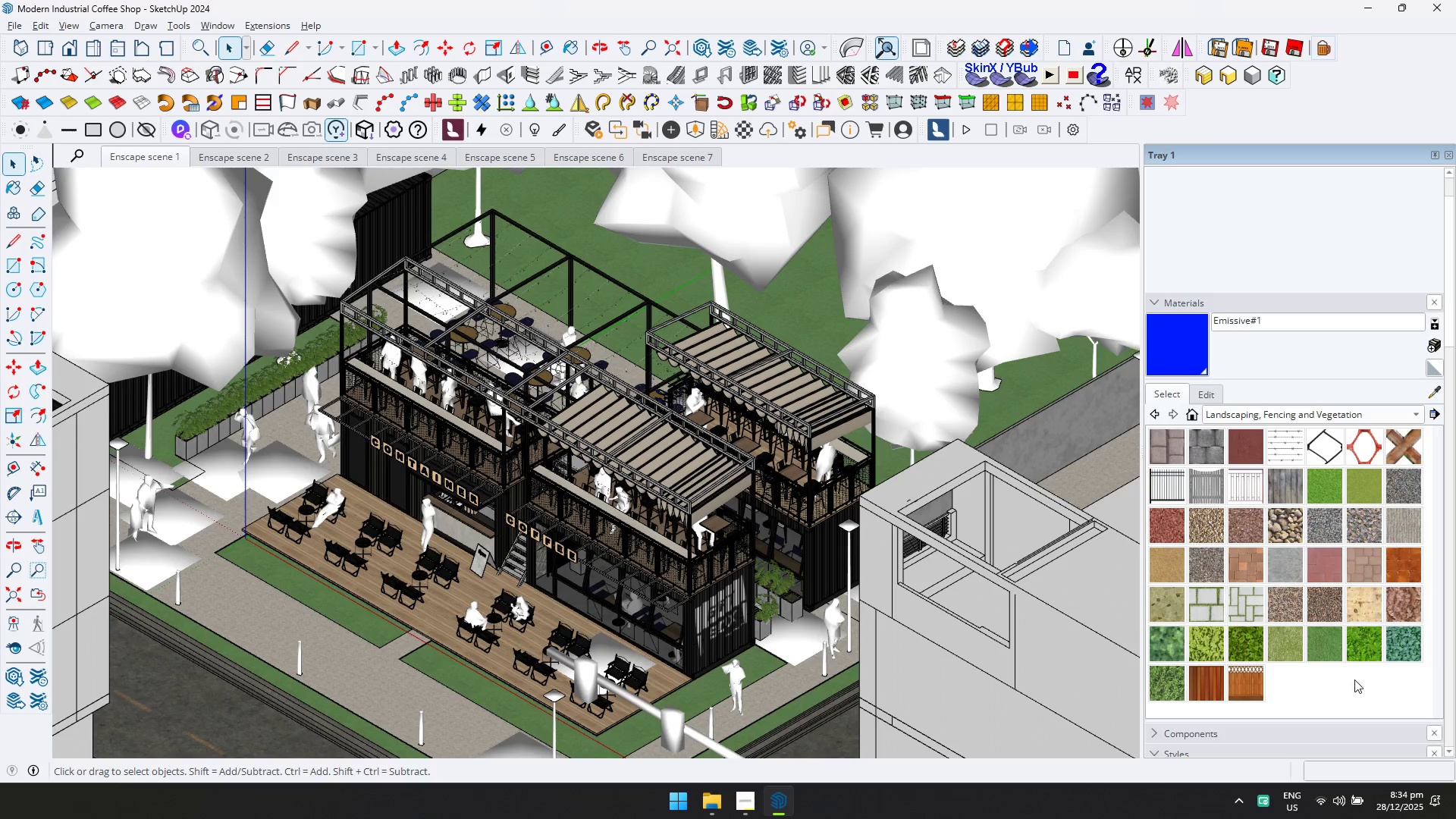 
scroll: coordinate [1442, 653], scroll_direction: down, amount: 21.0
 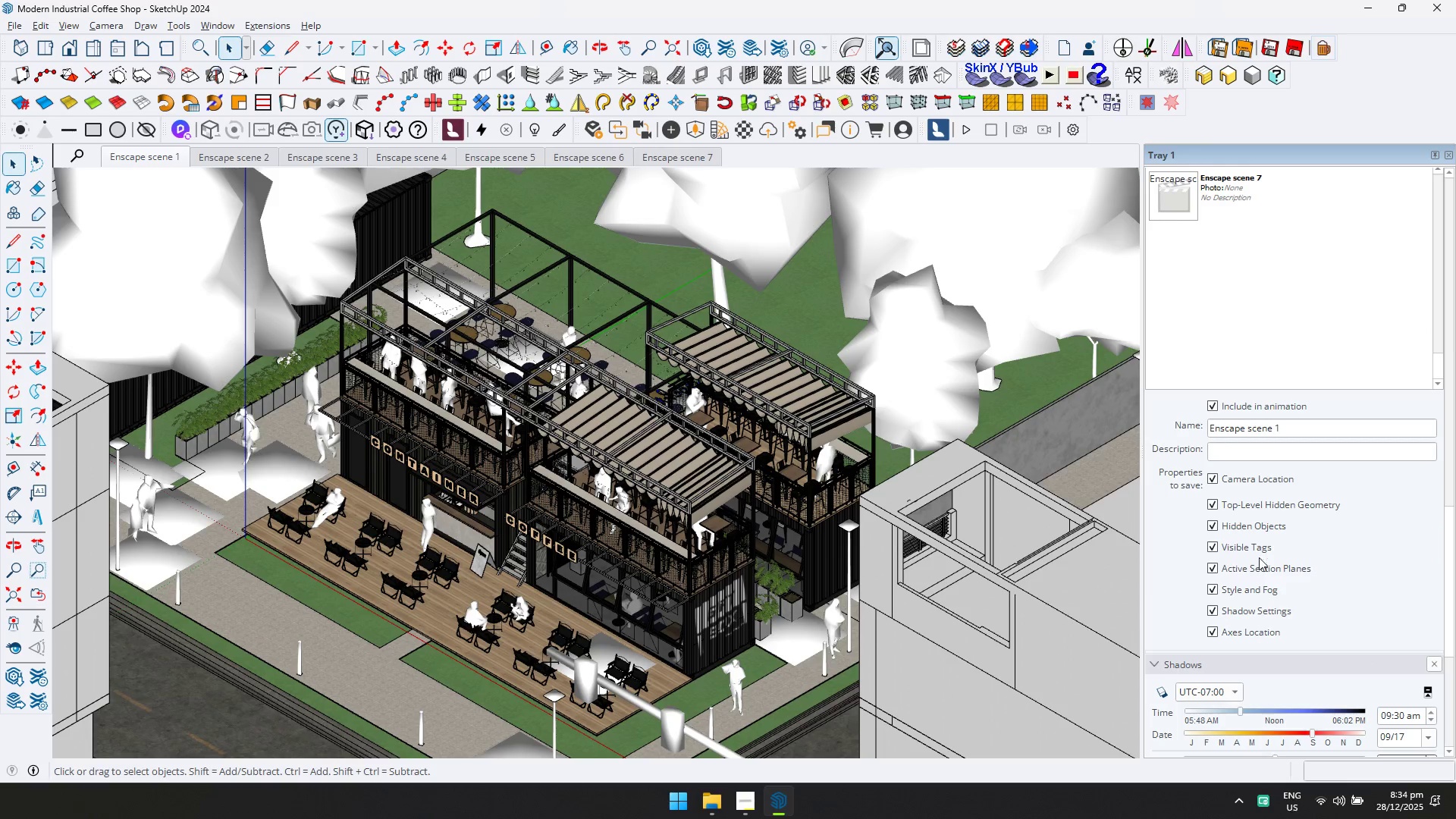 
scroll: coordinate [1255, 541], scroll_direction: up, amount: 1.0
 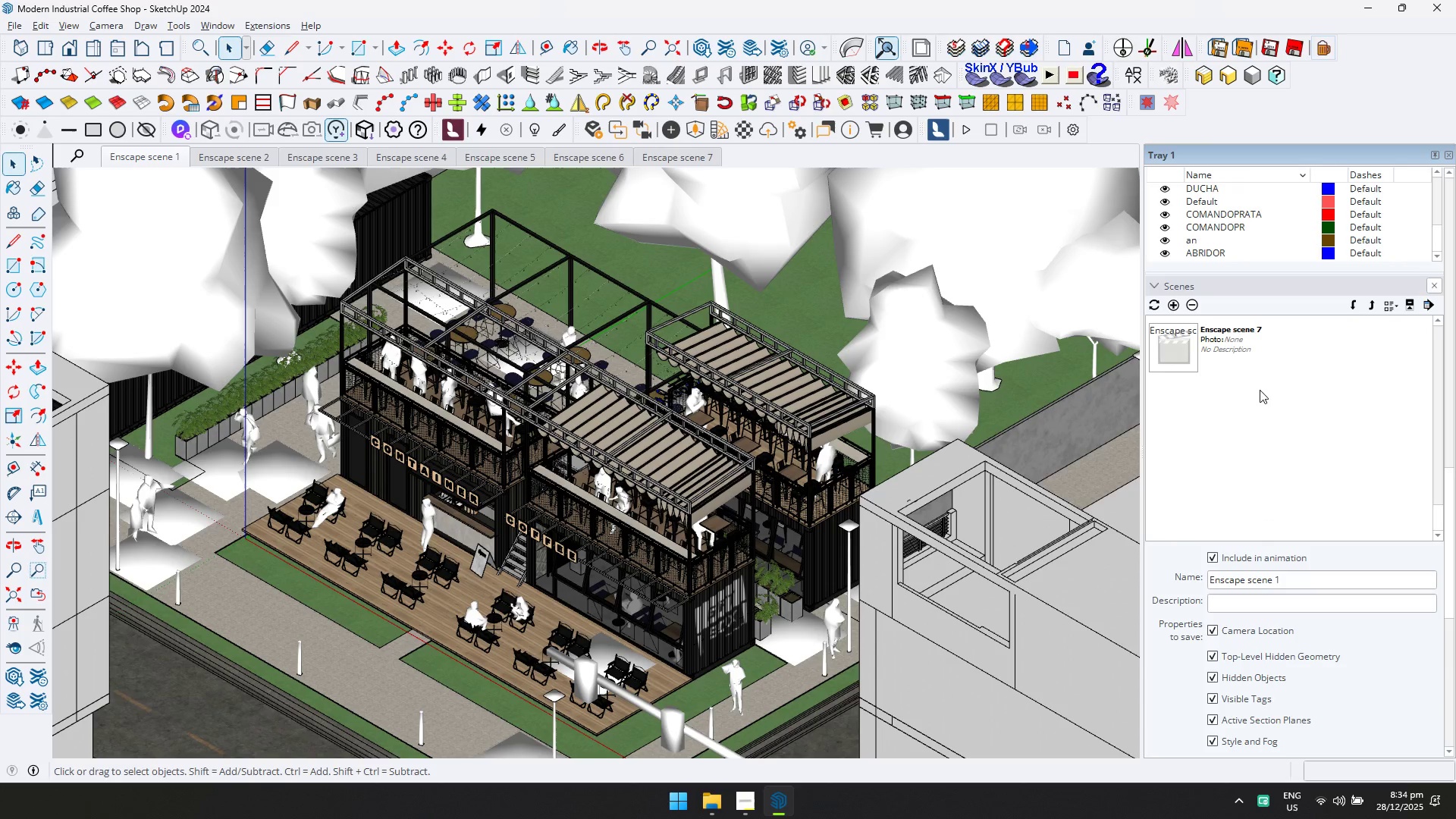 
left_click([1258, 365])
 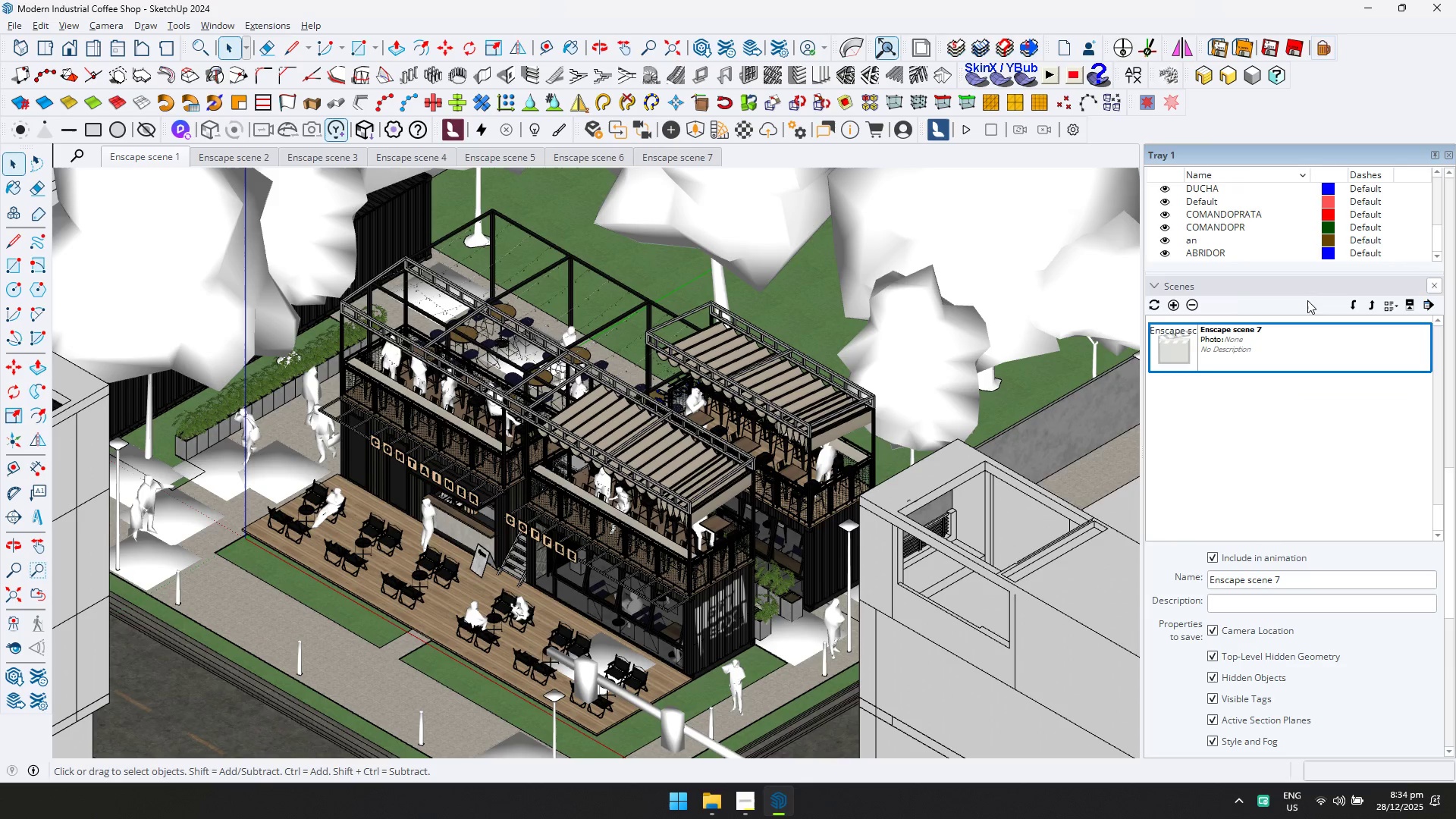 
left_click([1172, 303])
 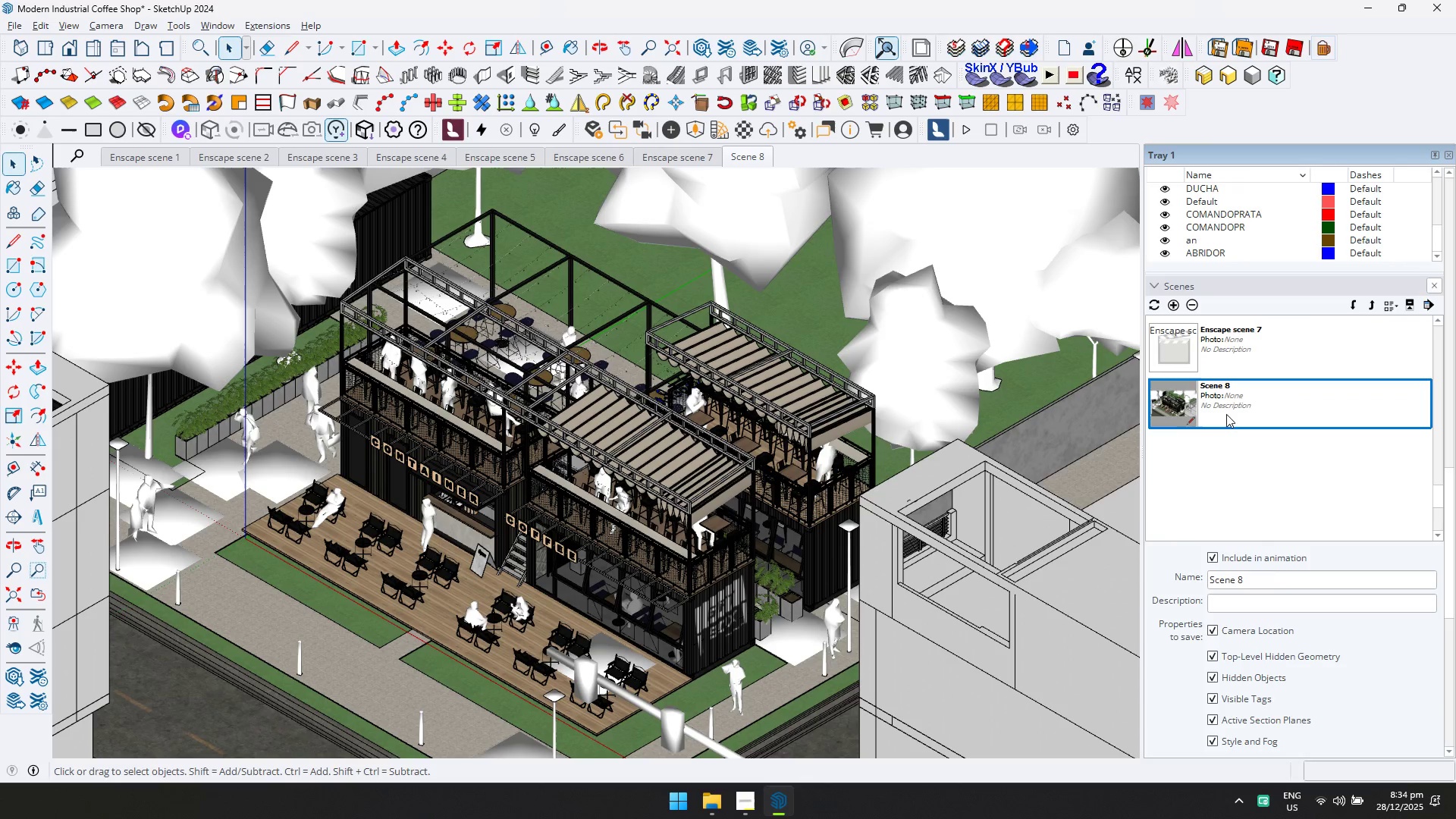 
right_click([1213, 406])
 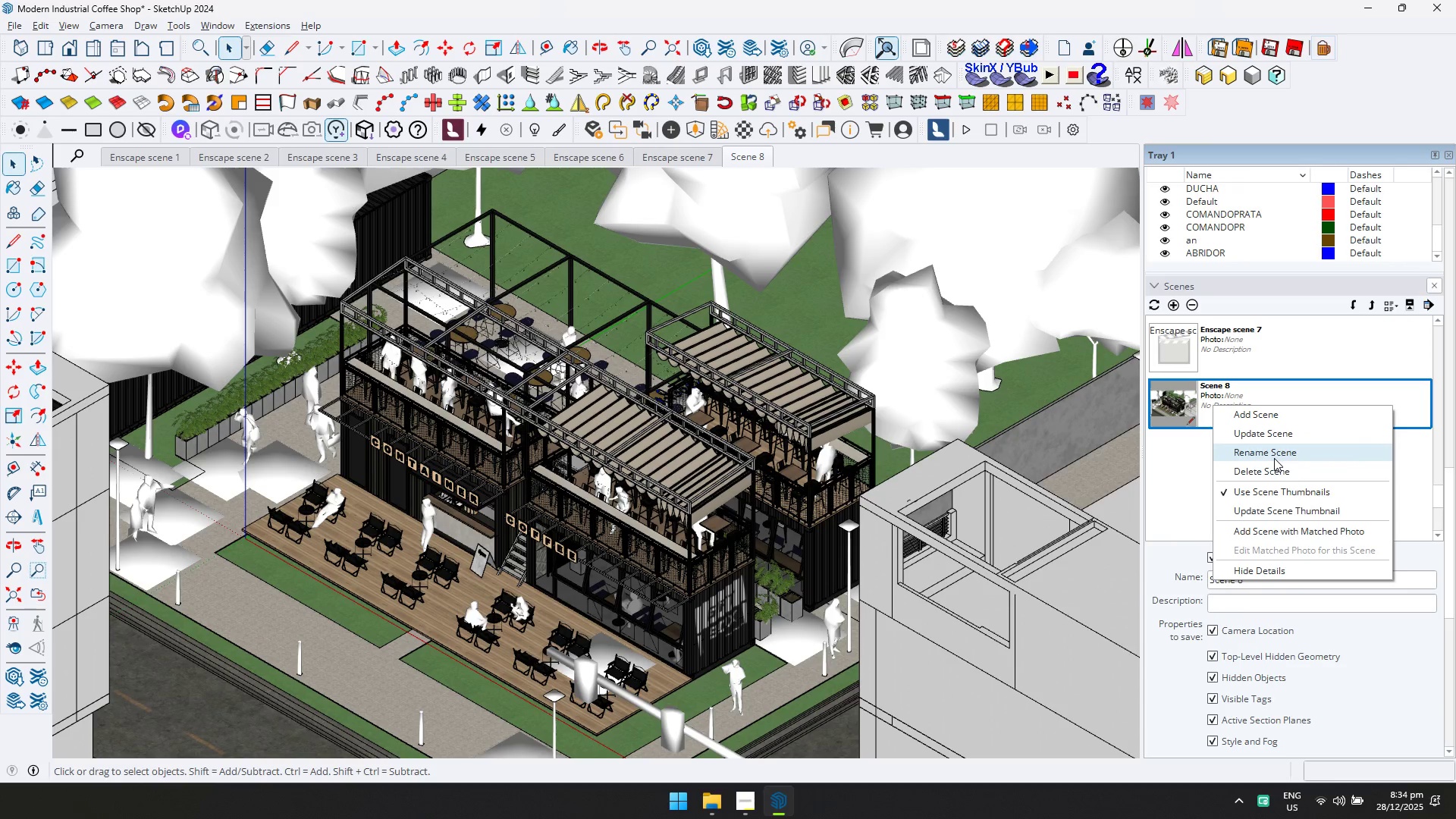 
left_click([1274, 456])
 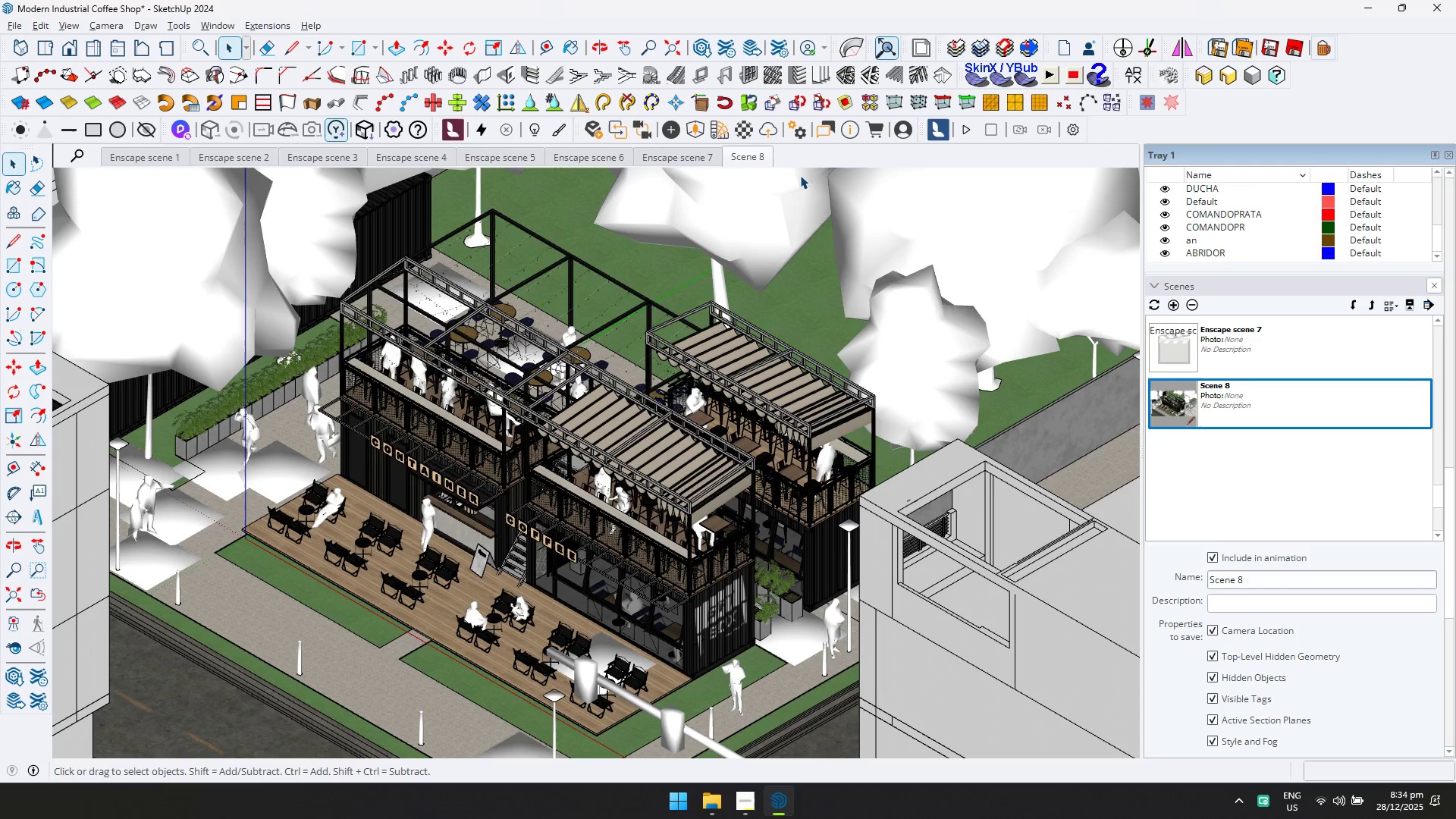 
right_click([750, 155])
 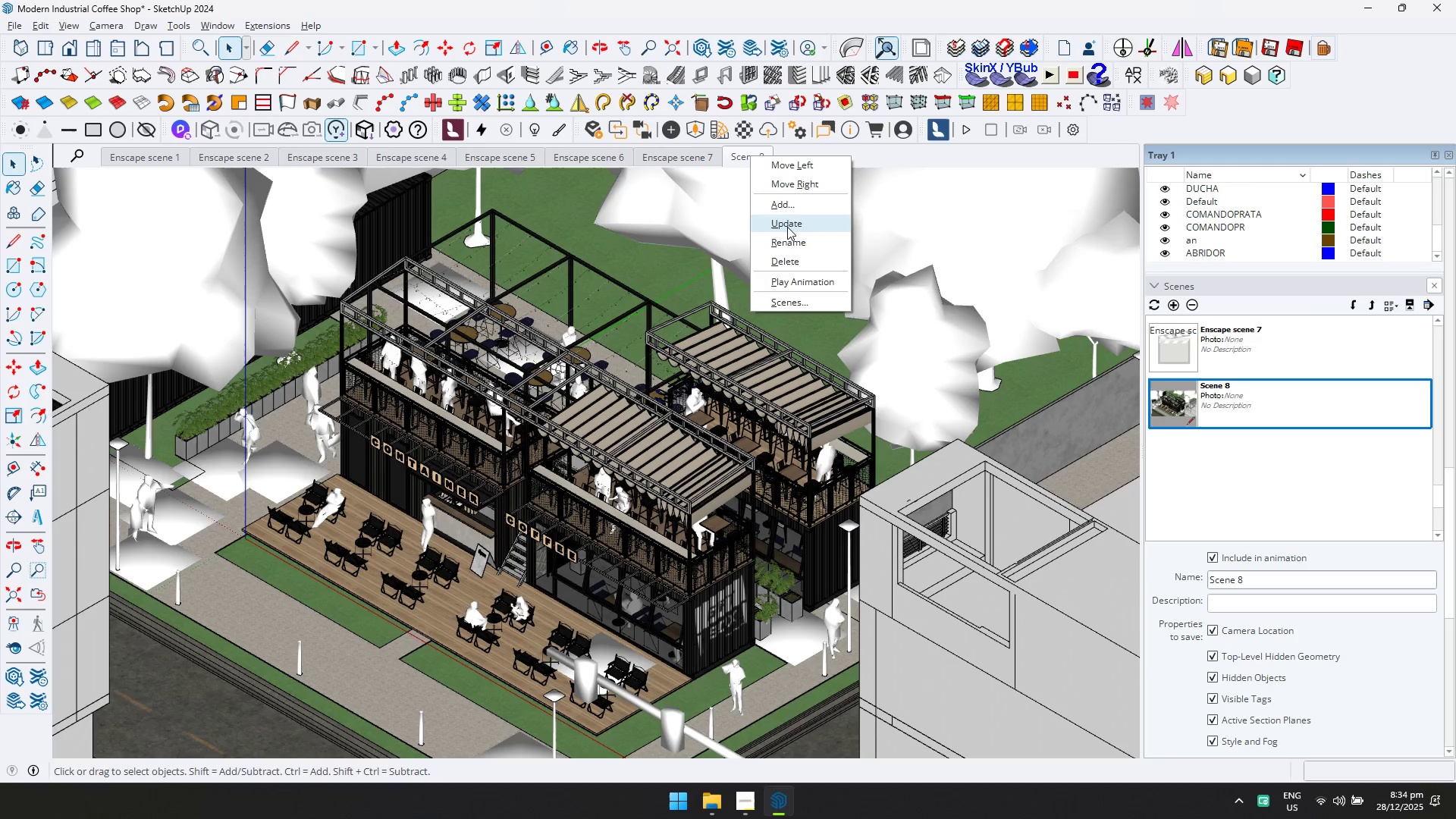 
left_click([794, 243])
 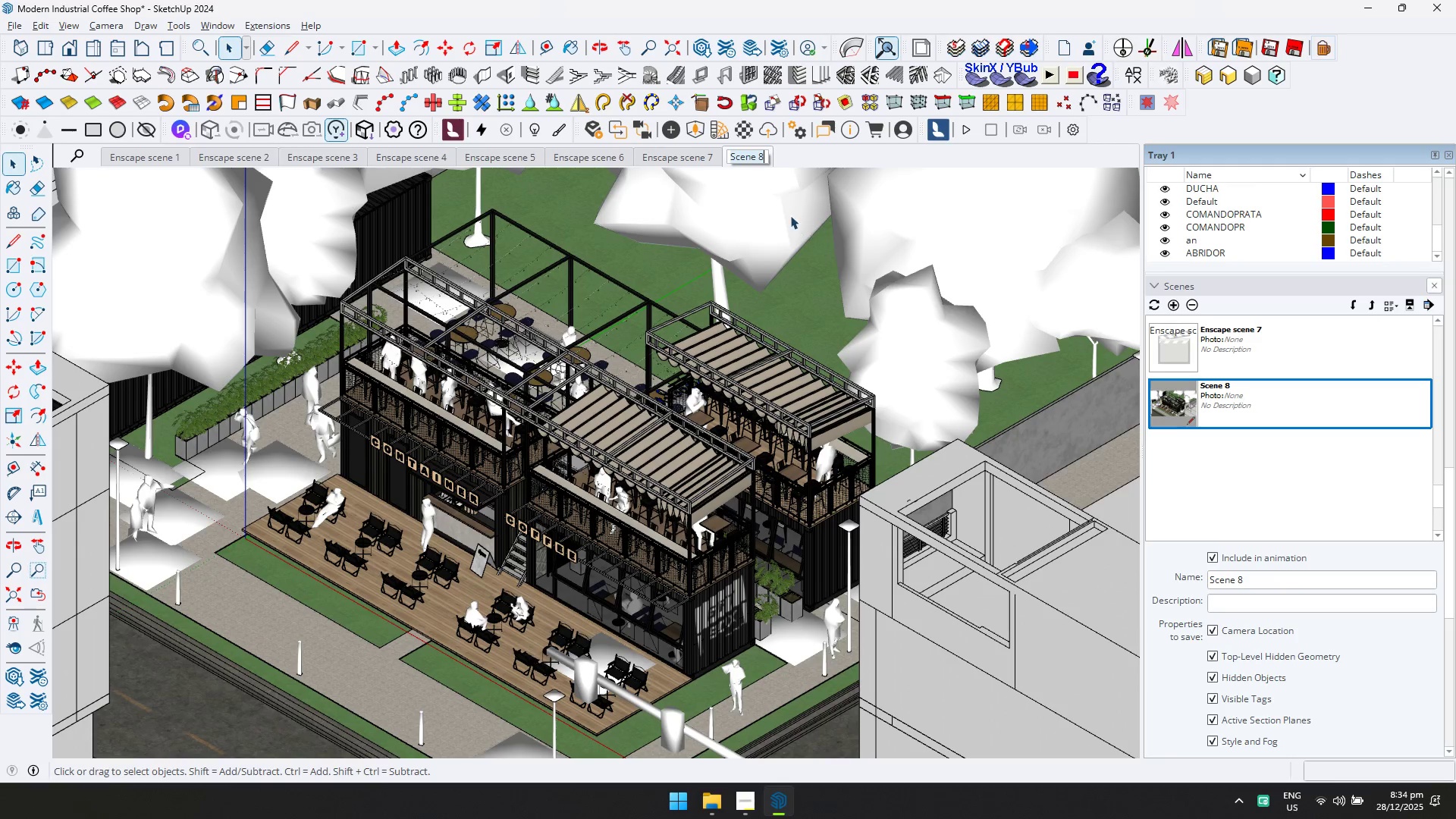 
type(Isometric No.1)
 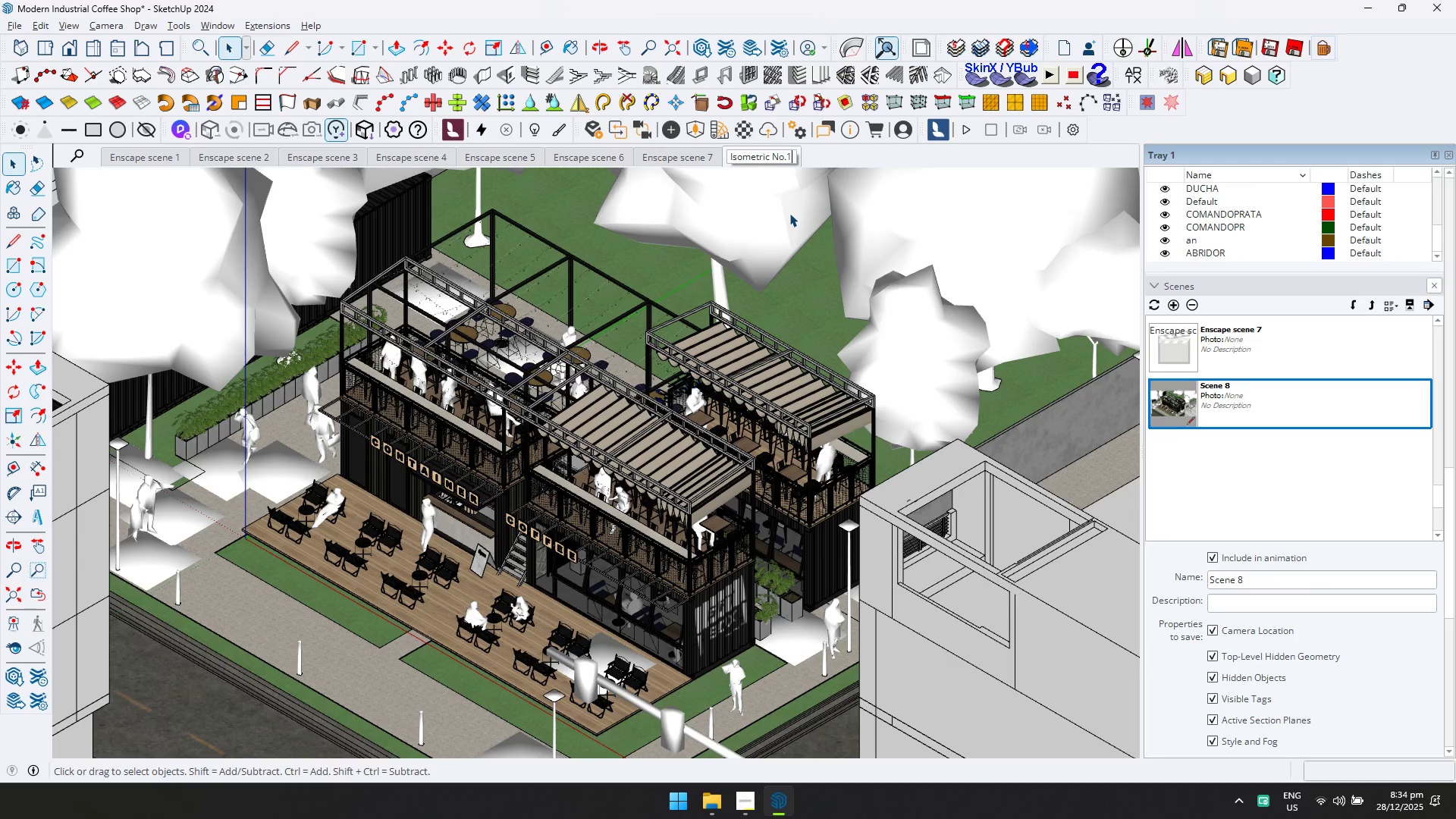 
key(Control+A)
 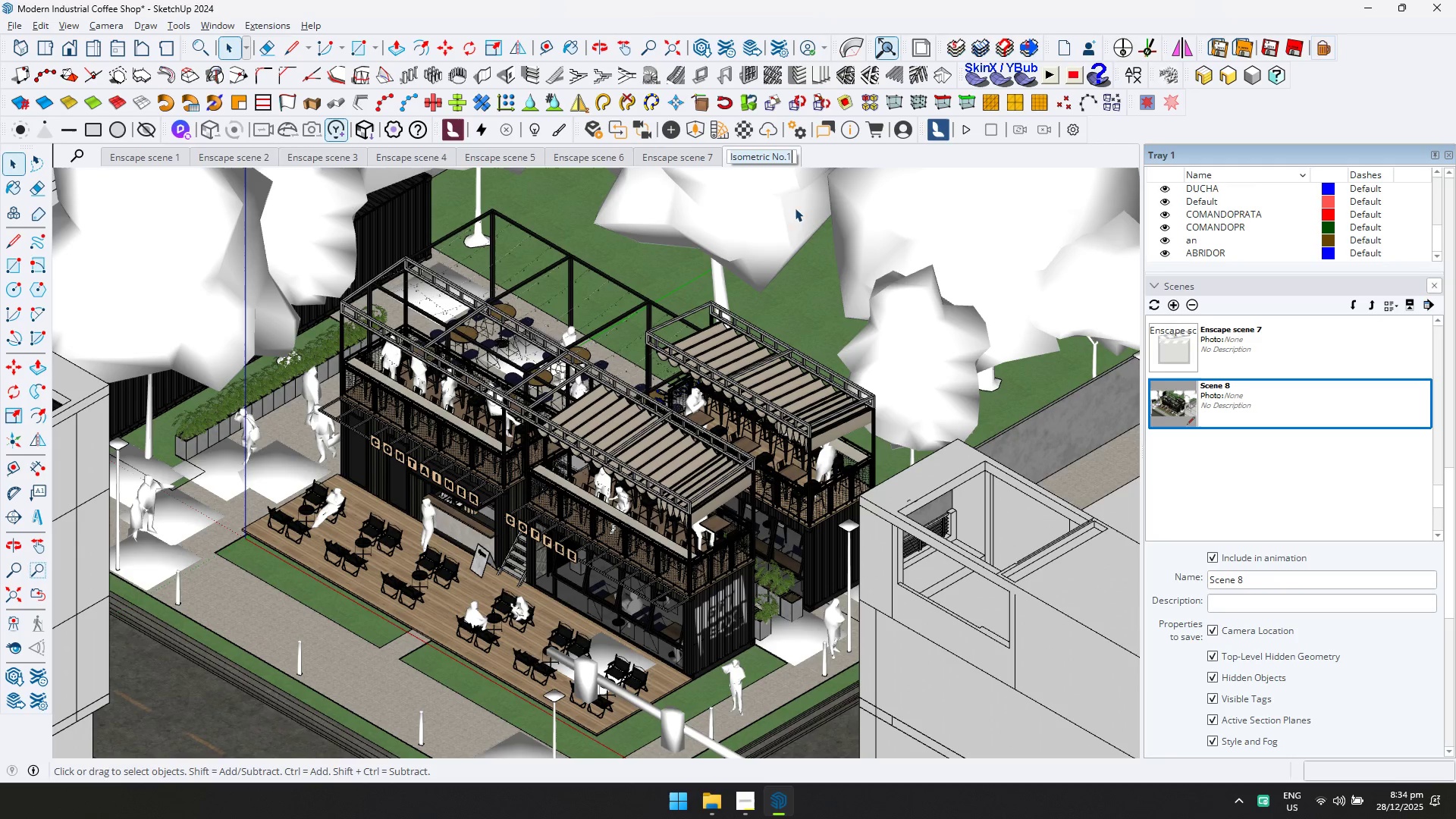 
left_click([852, 160])
 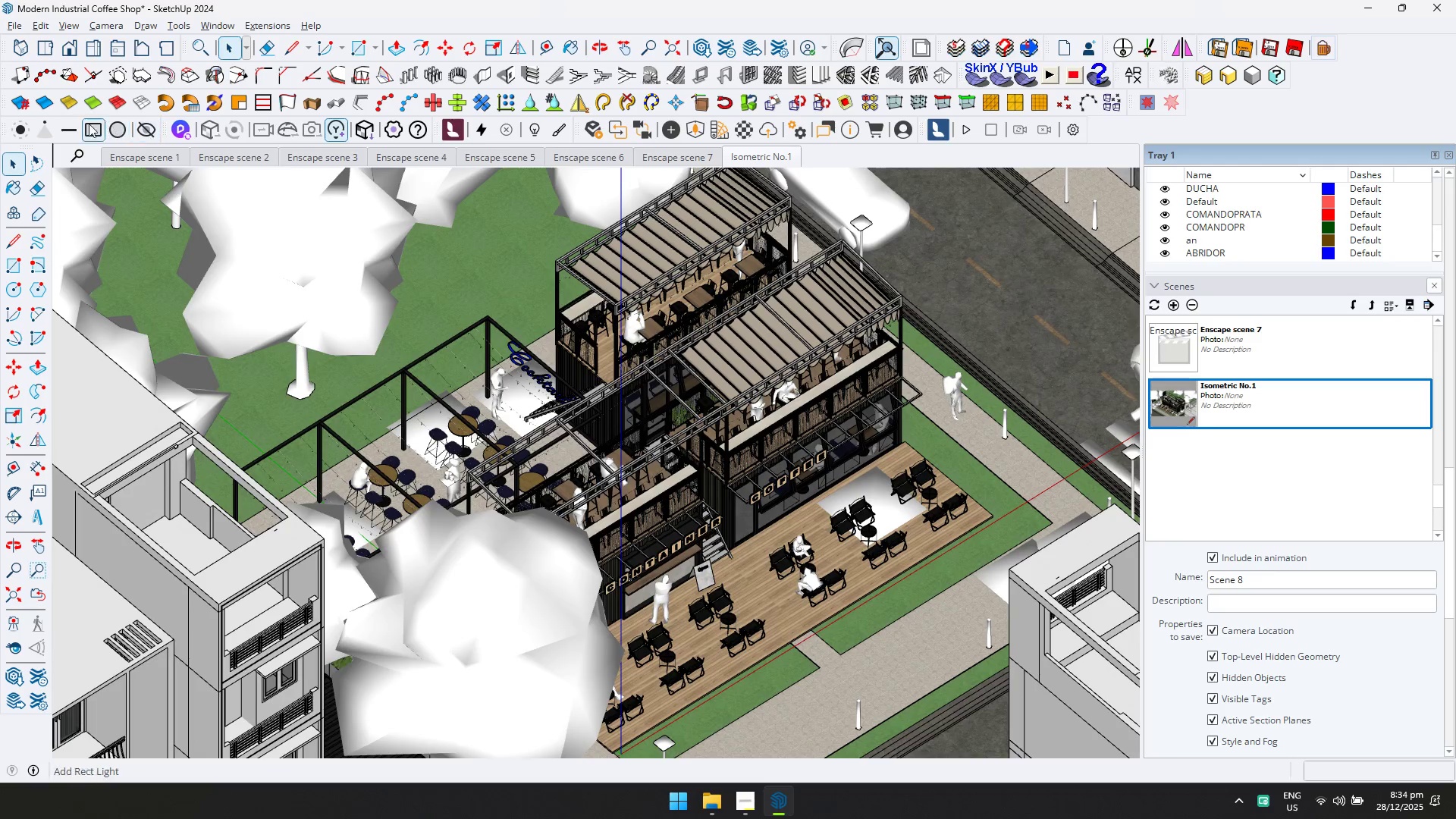 
hold_key(key=ShiftLeft, duration=1.5)
 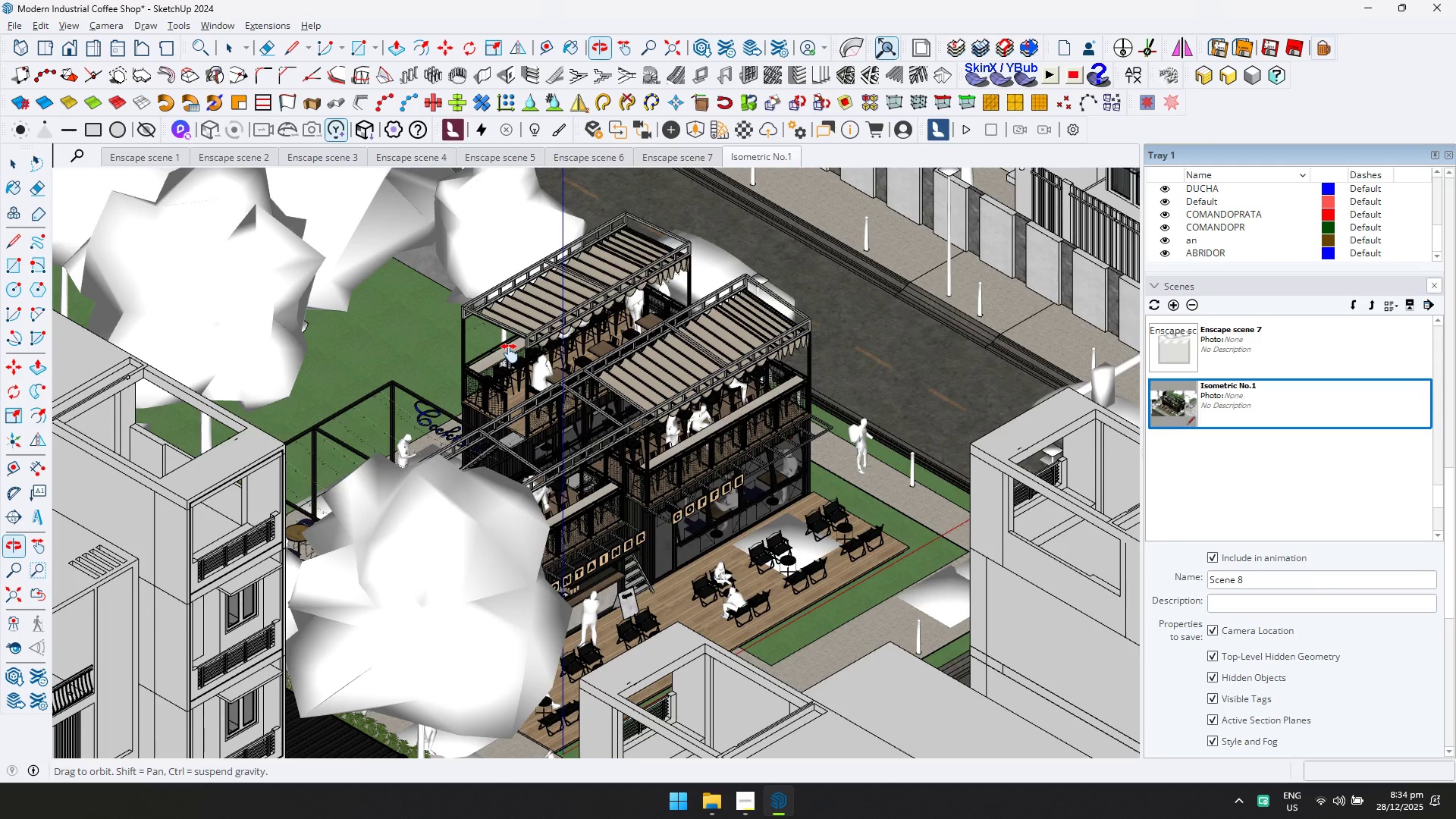 
hold_key(key=ShiftLeft, duration=1.33)
 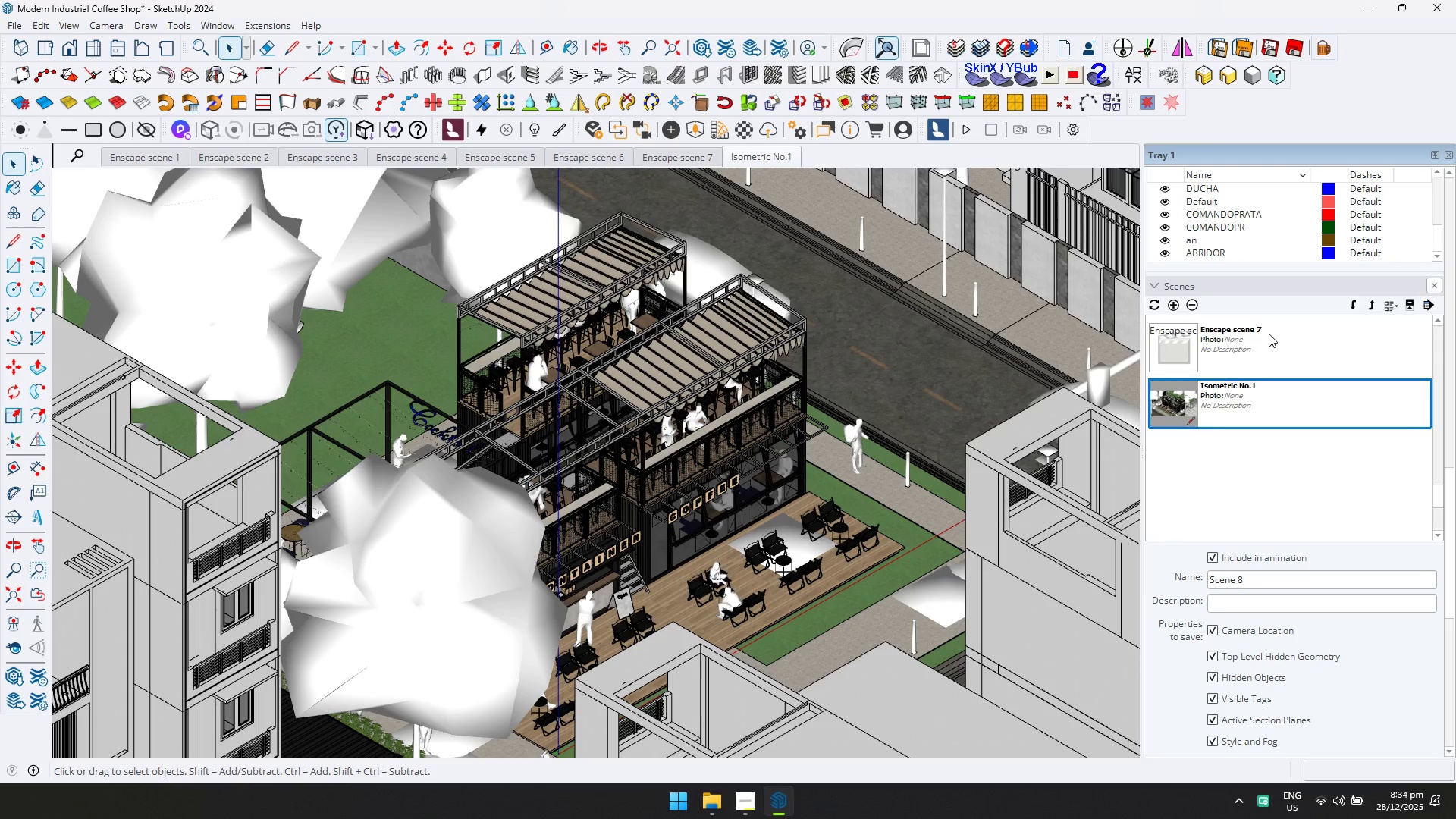 
left_click([1175, 305])
 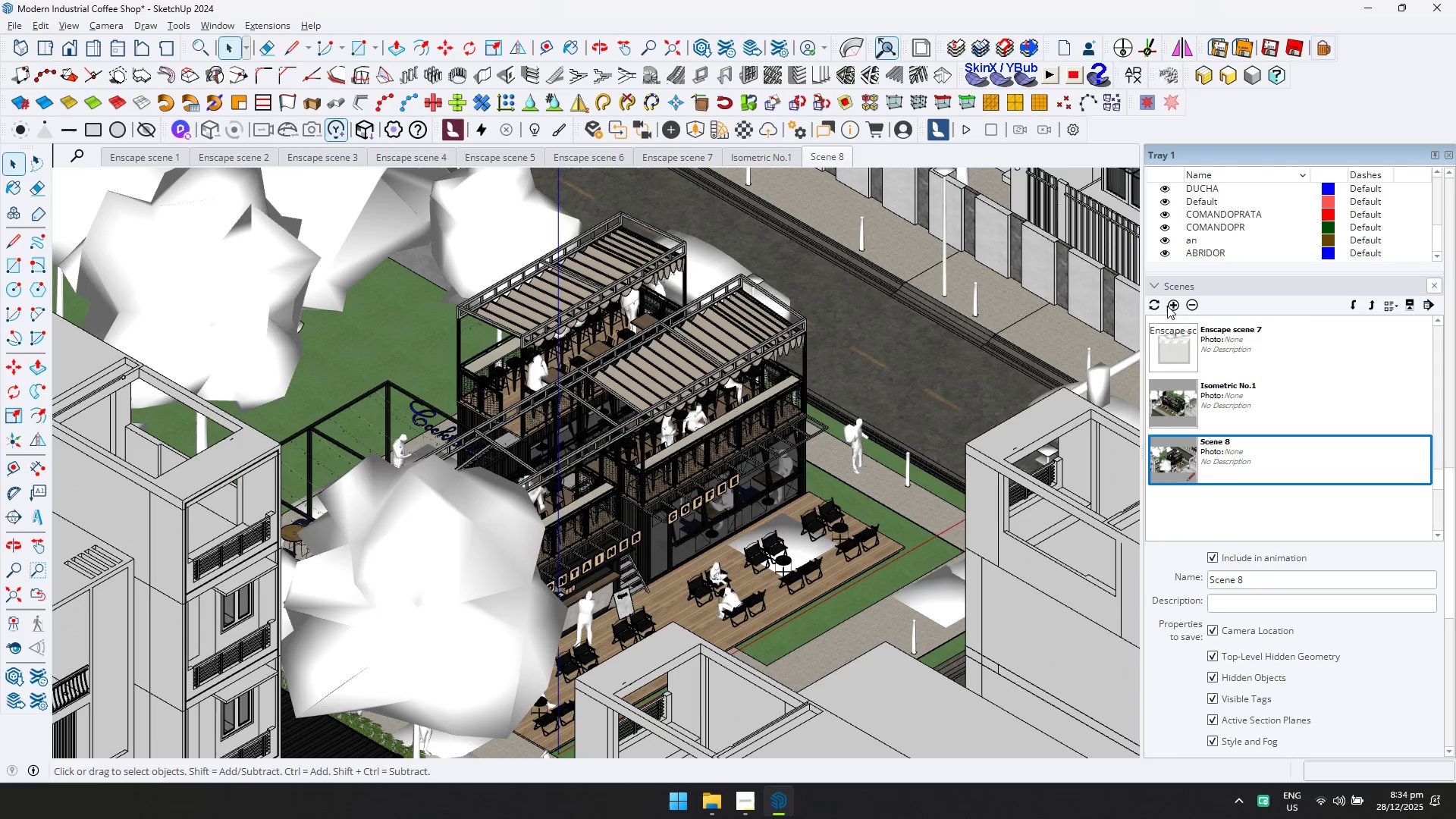 
right_click([839, 156])
 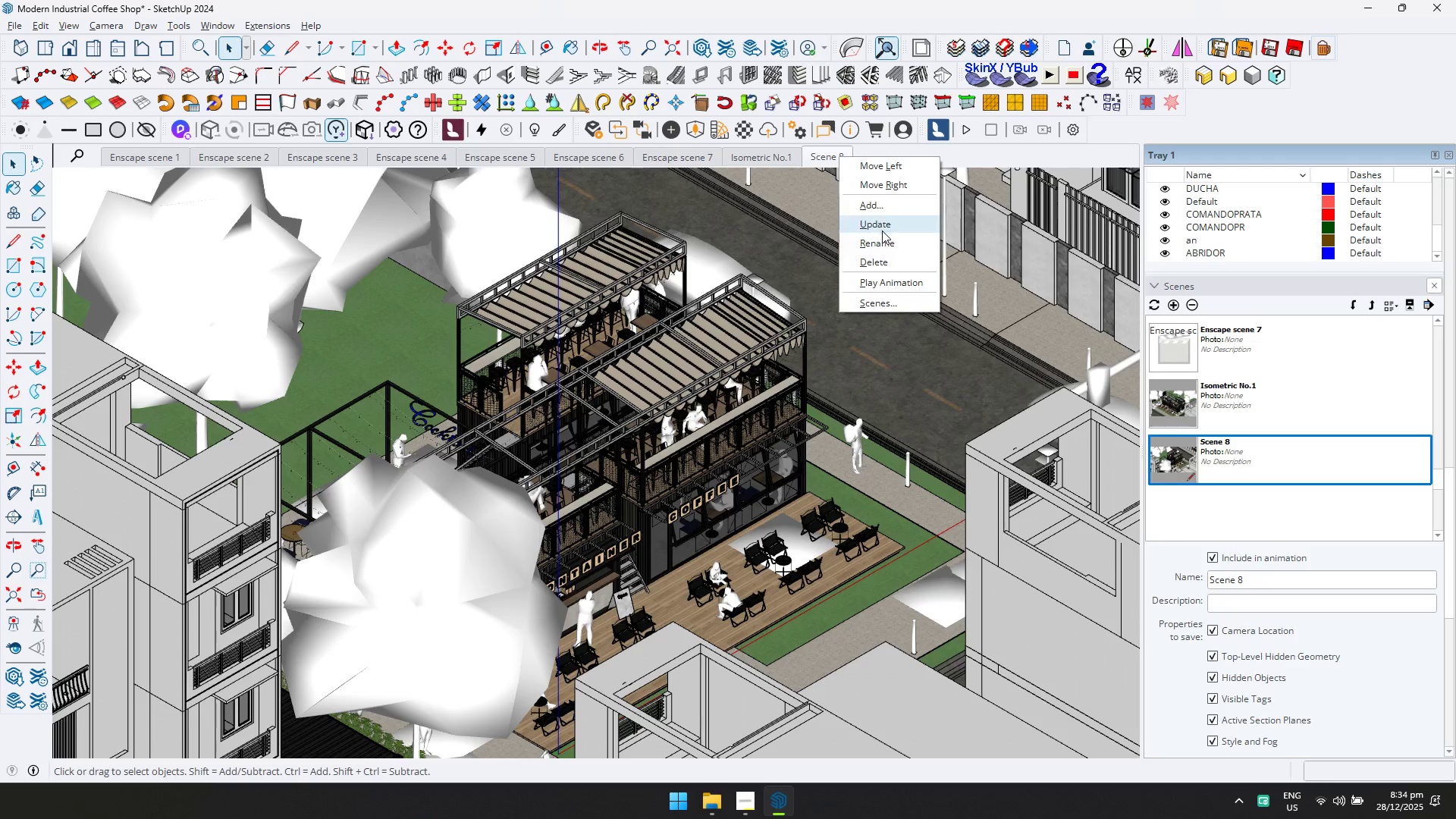 
left_click([886, 242])
 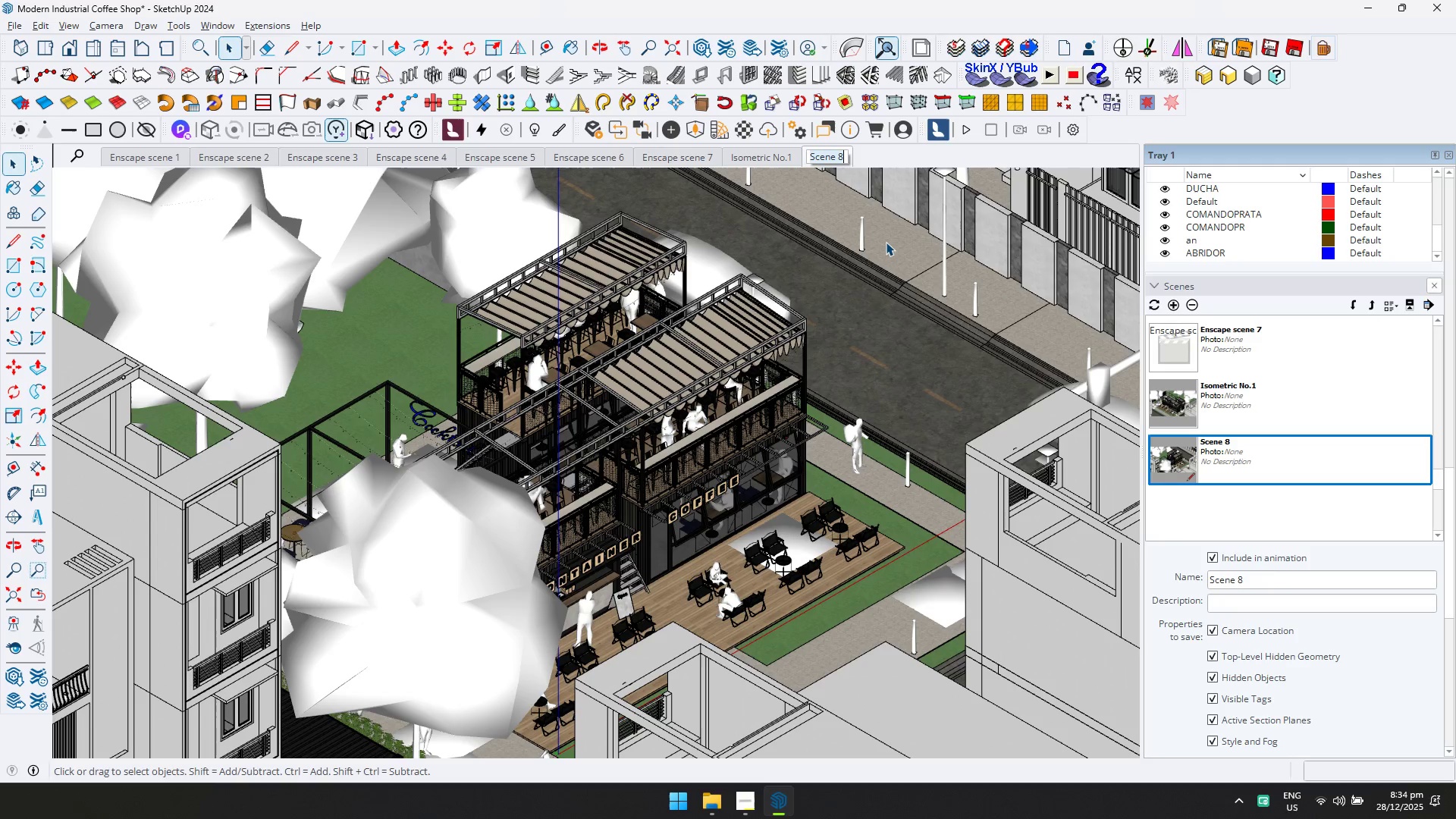 
type(Us)
key(Backspace)
key(Backspace)
type(Isometric No.2)
 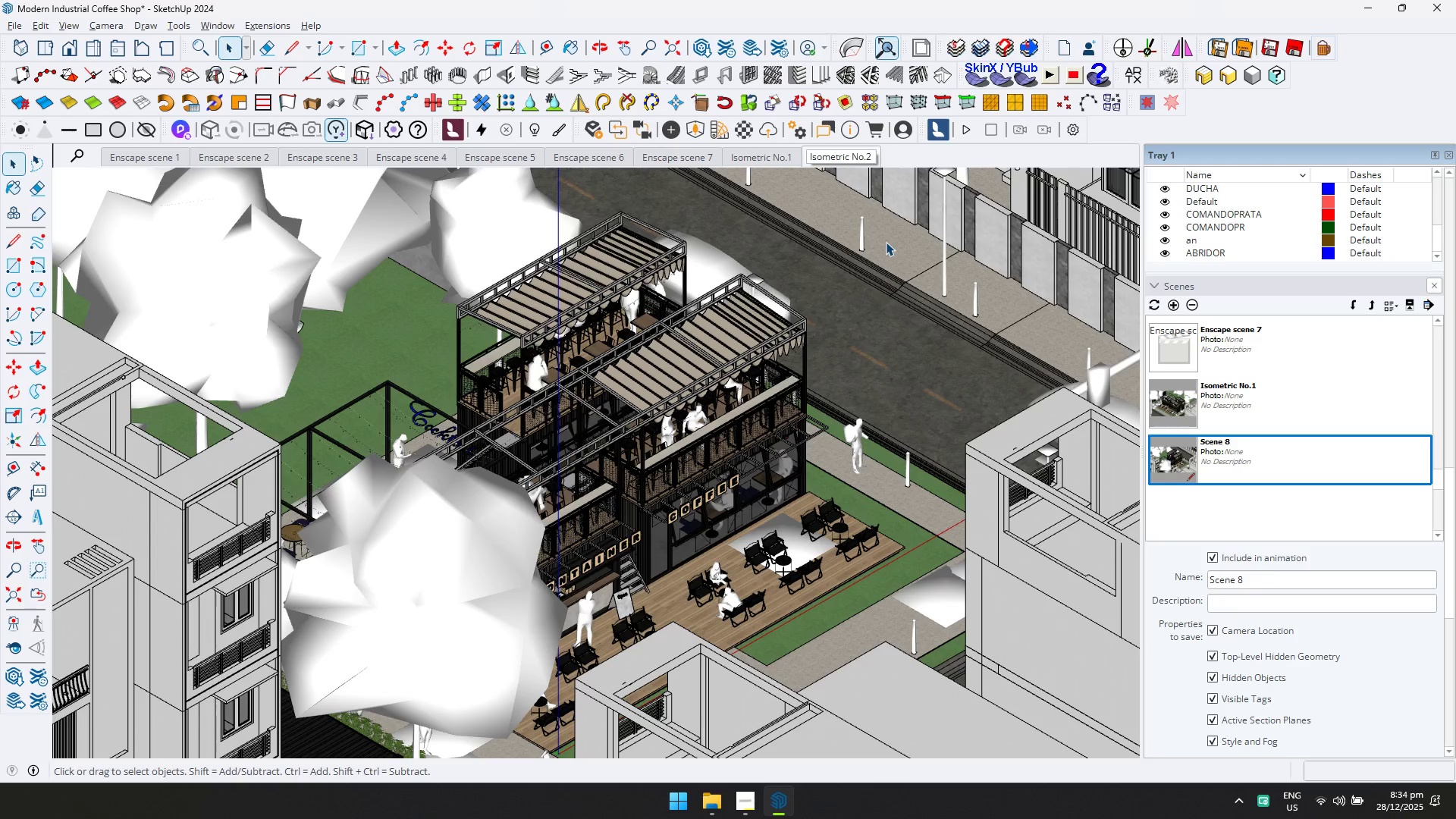 
key(Enter)
 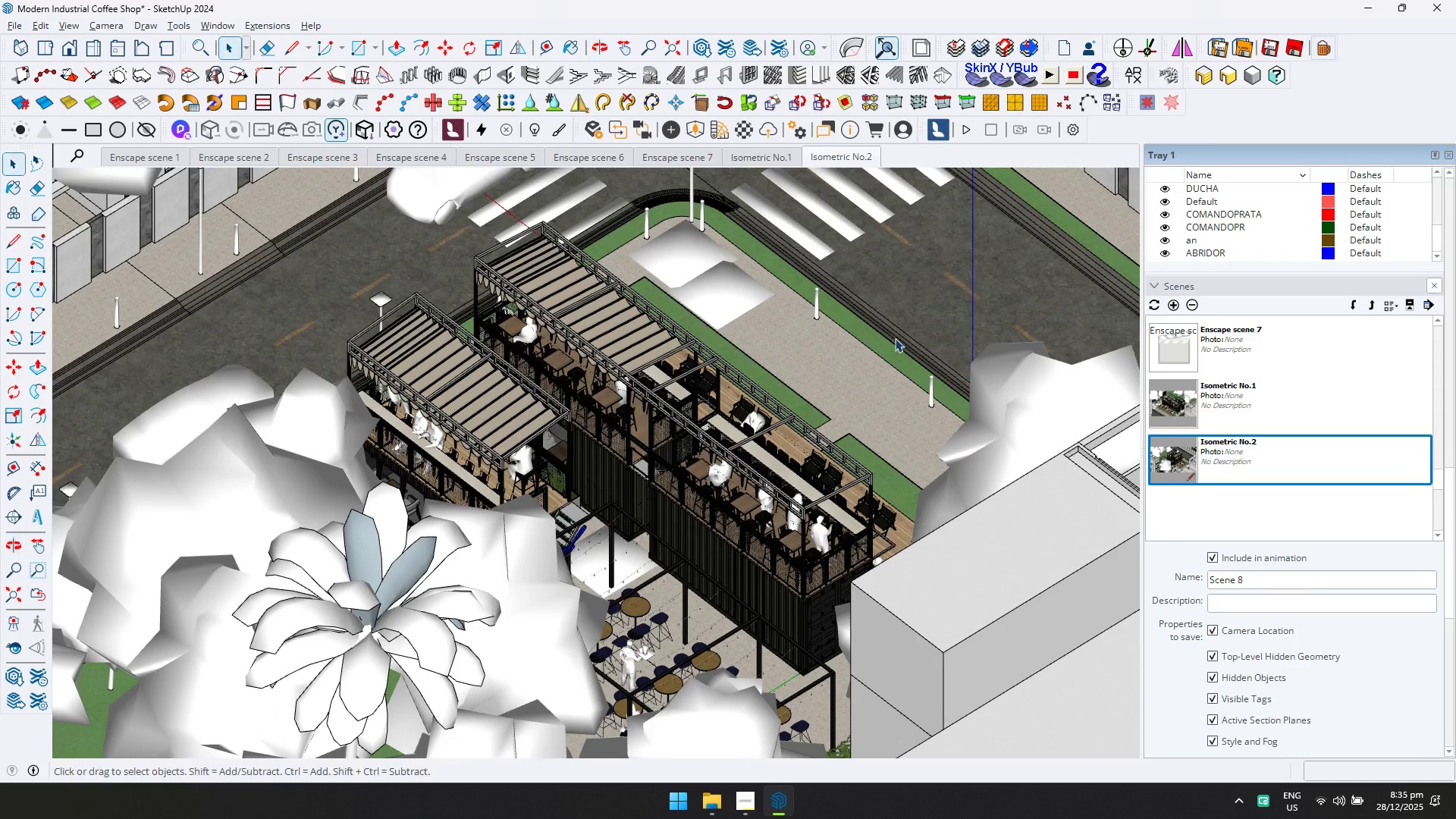 
left_click([24, 37])
 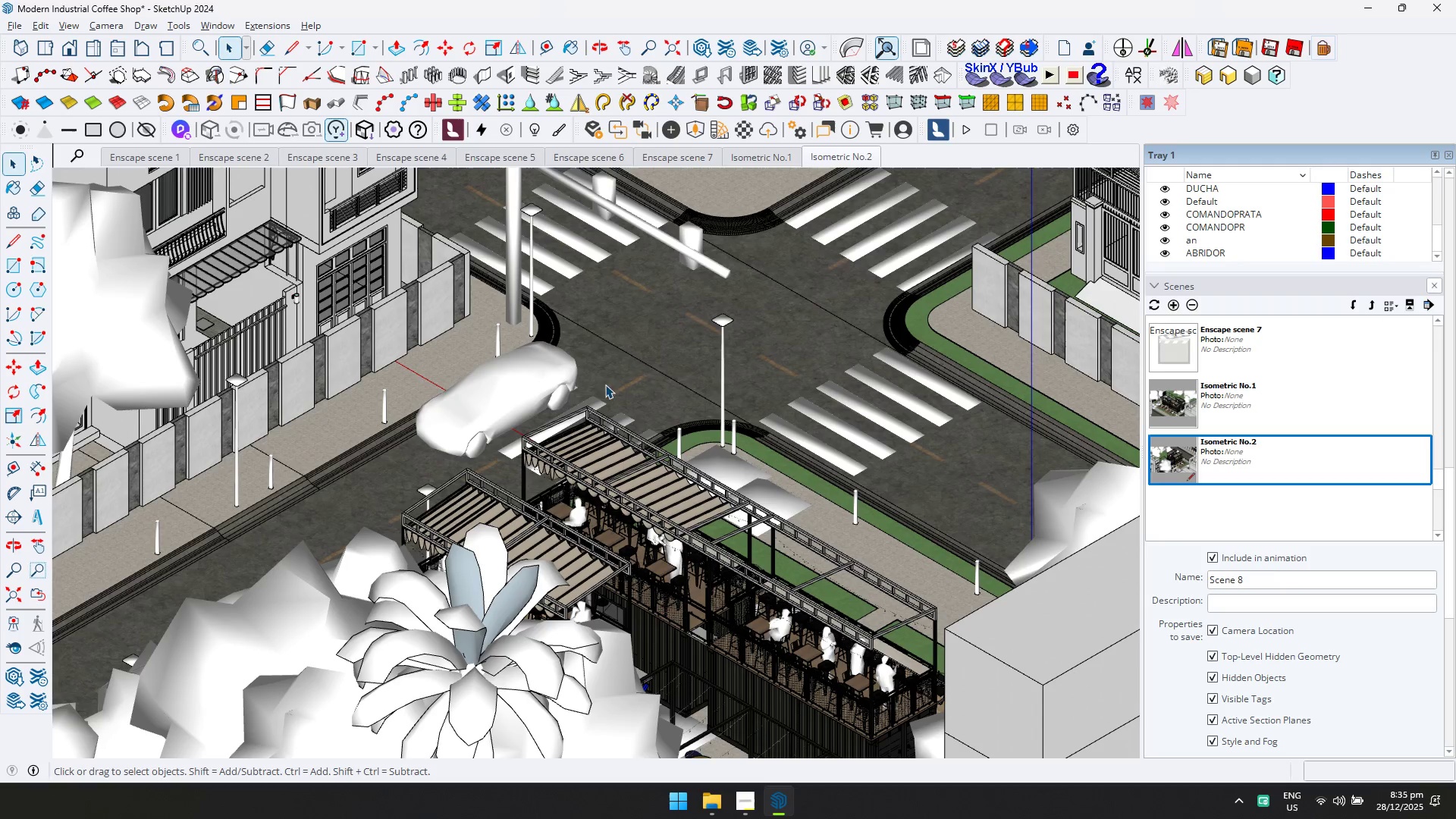 
hold_key(key=ShiftLeft, duration=1.5)
 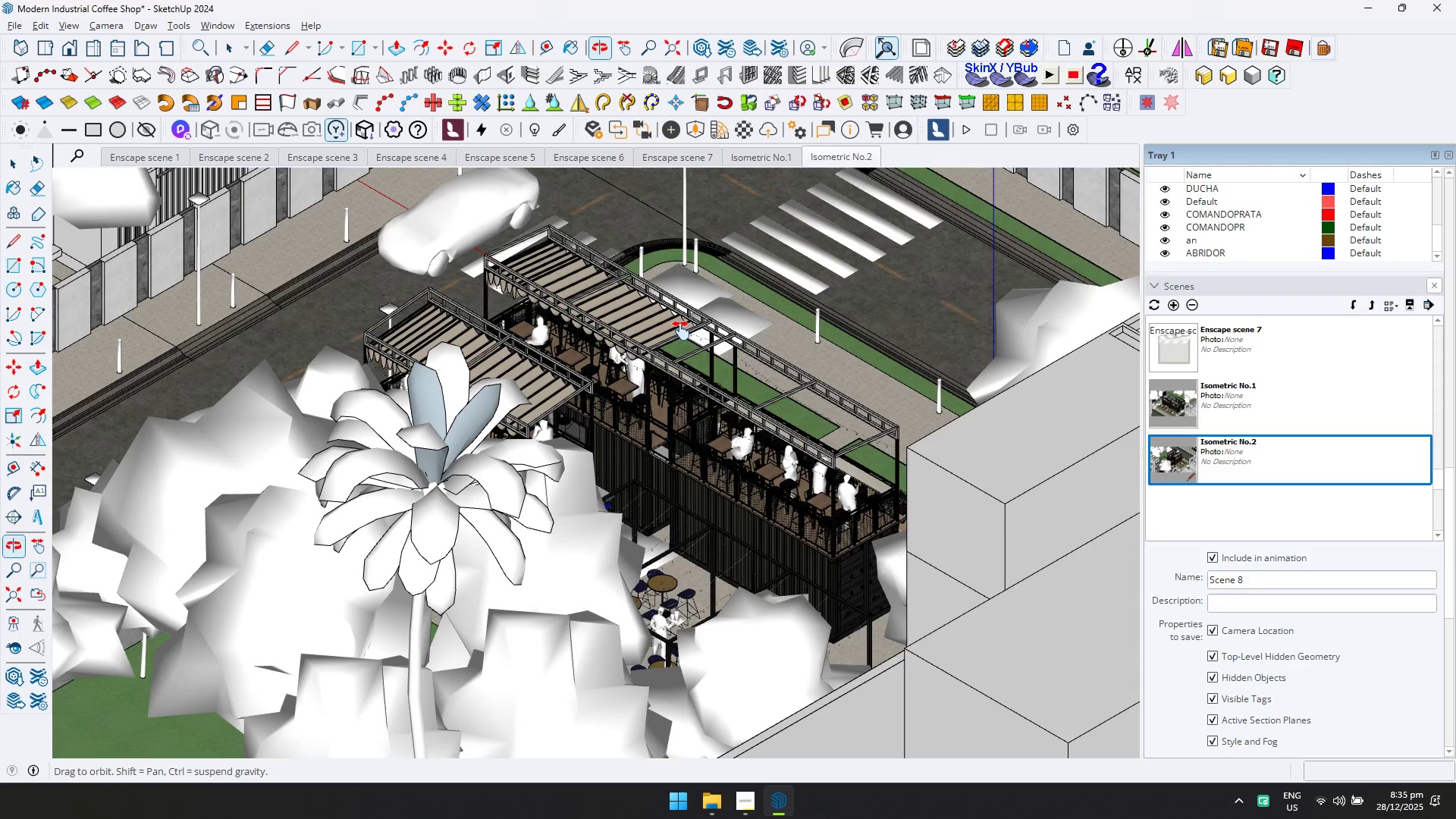 
key(Shift+ShiftLeft)
 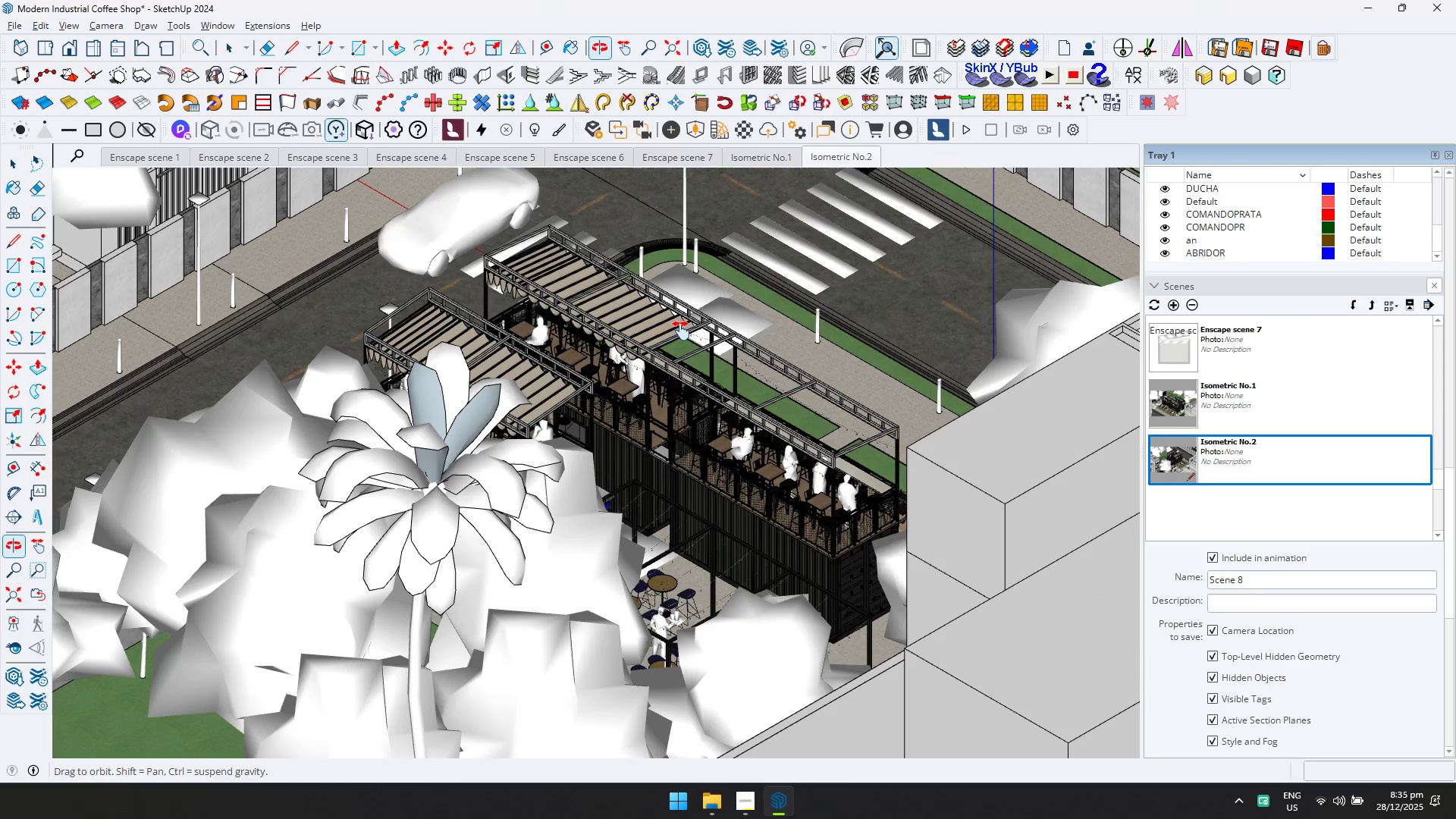 
key(Shift+ShiftLeft)
 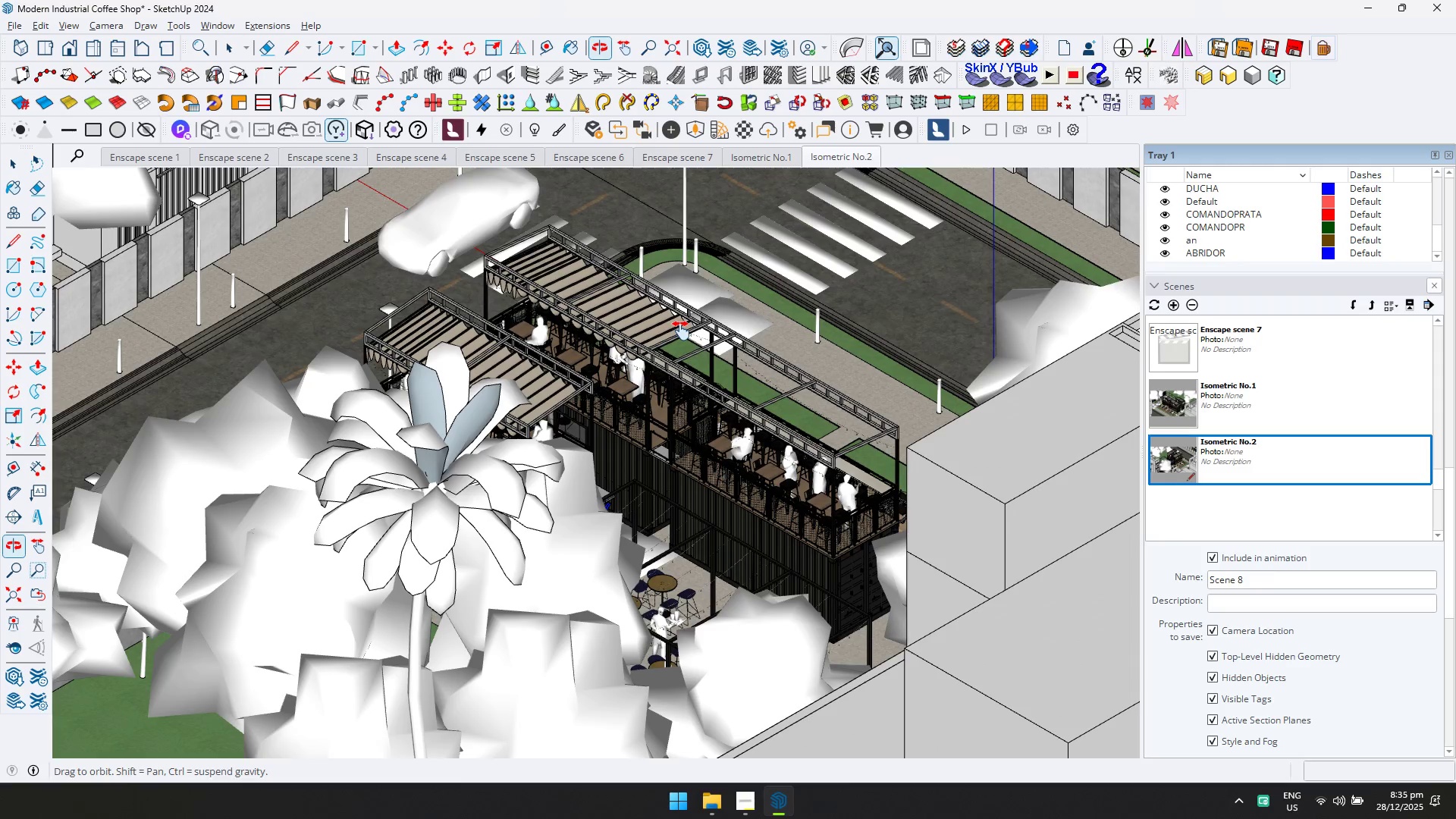 
key(Shift+ShiftLeft)
 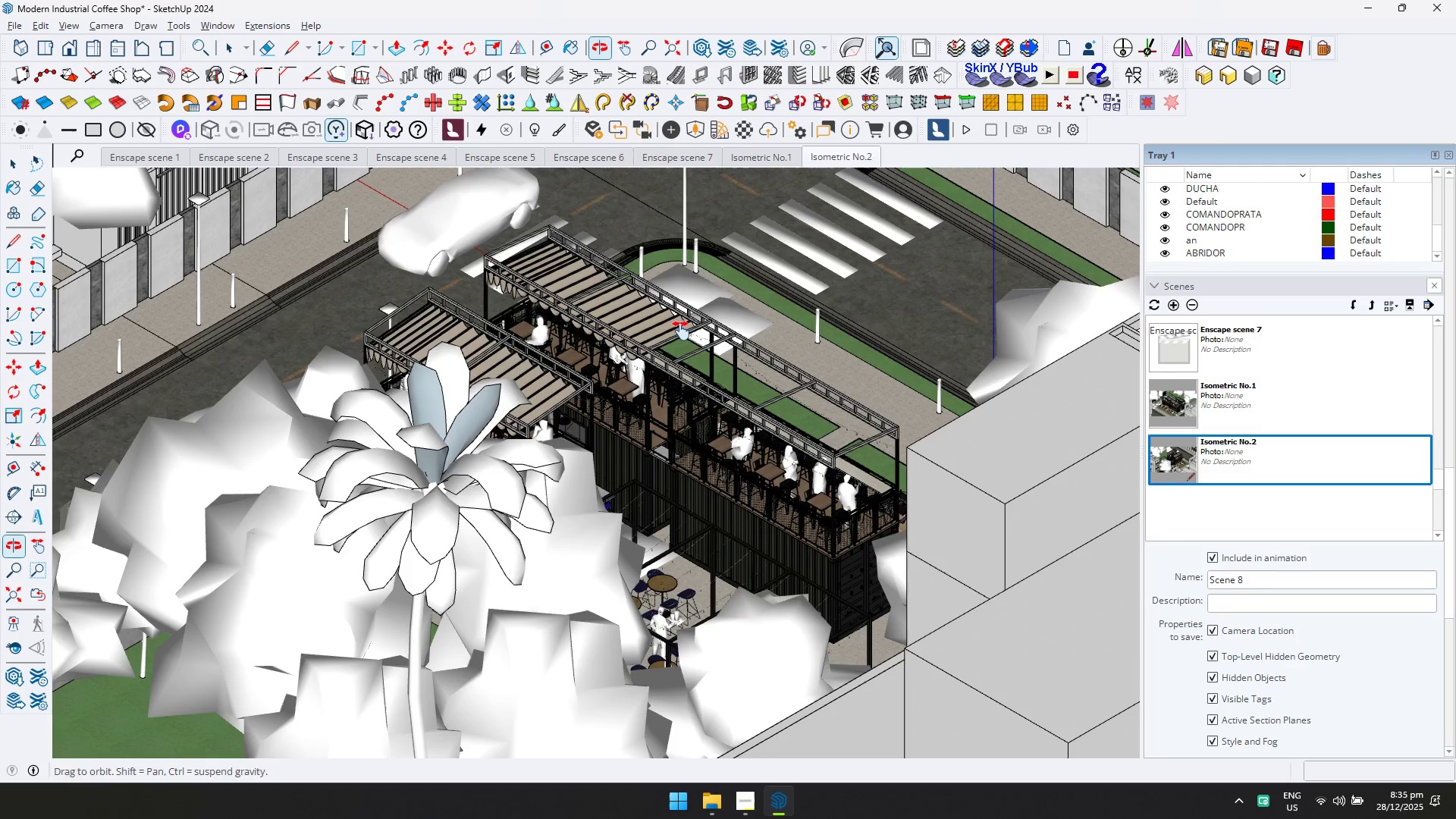 
key(Shift+ShiftLeft)
 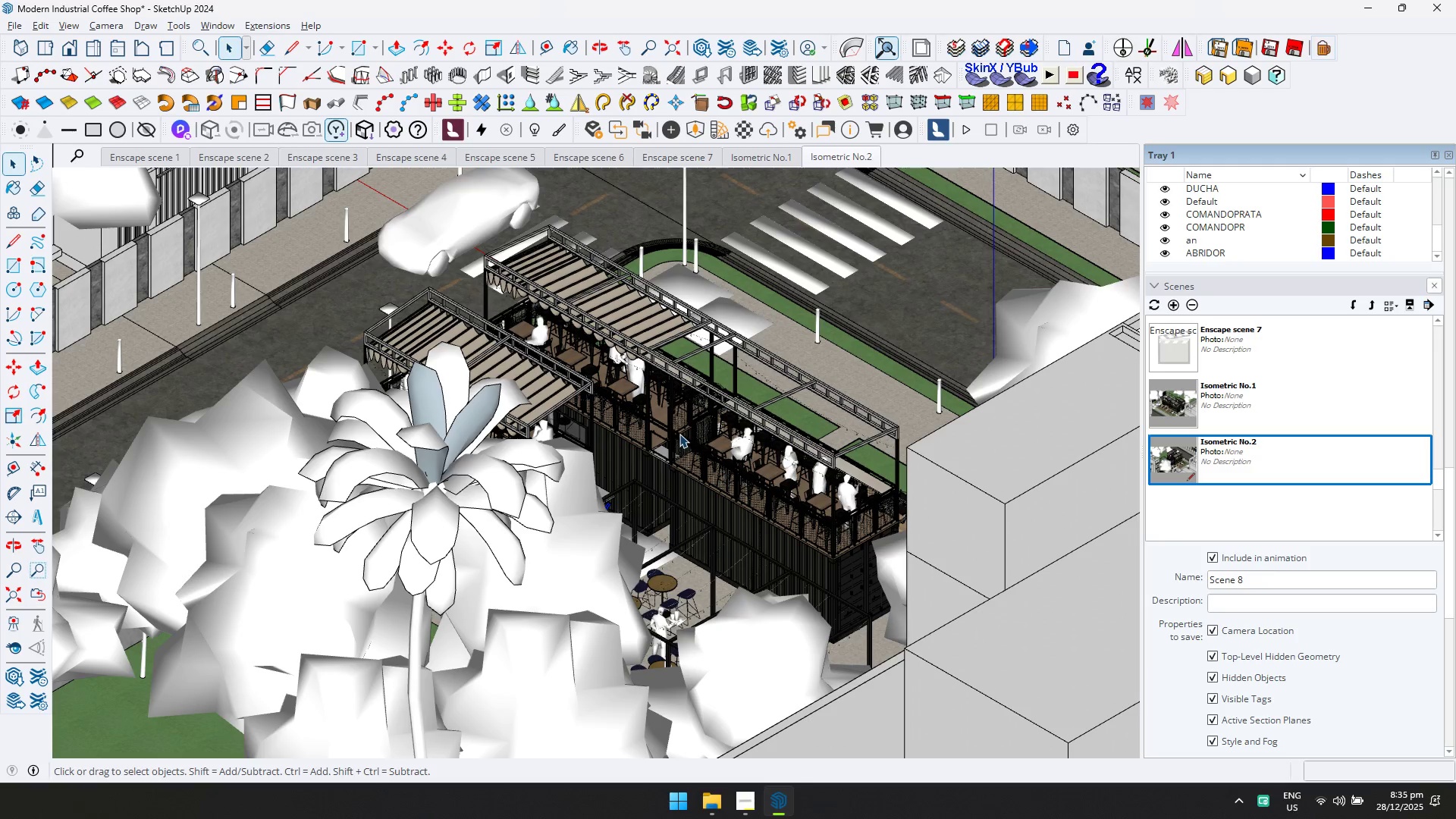 
hold_key(key=ShiftLeft, duration=1.05)
 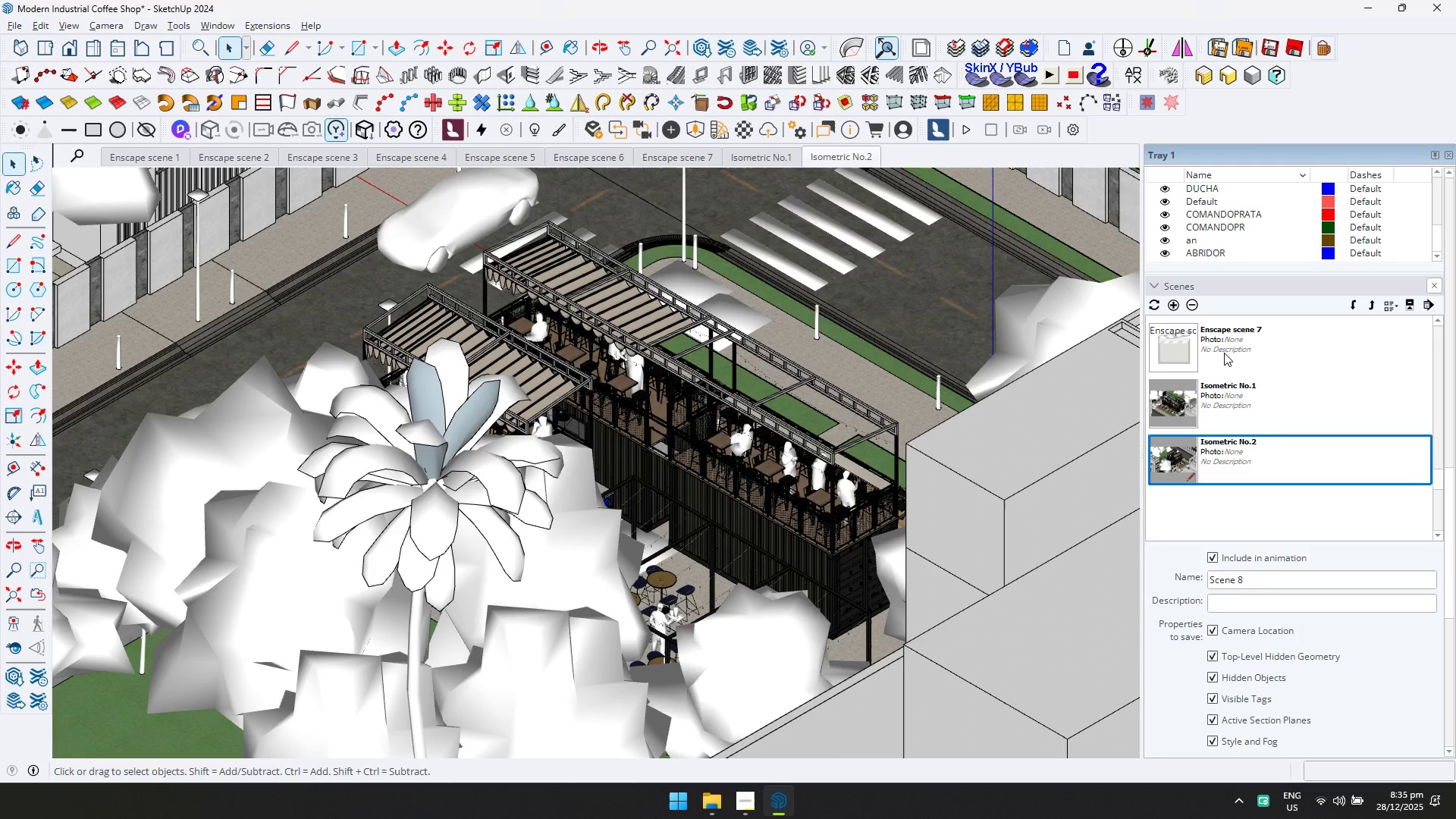 
left_click([1176, 308])
 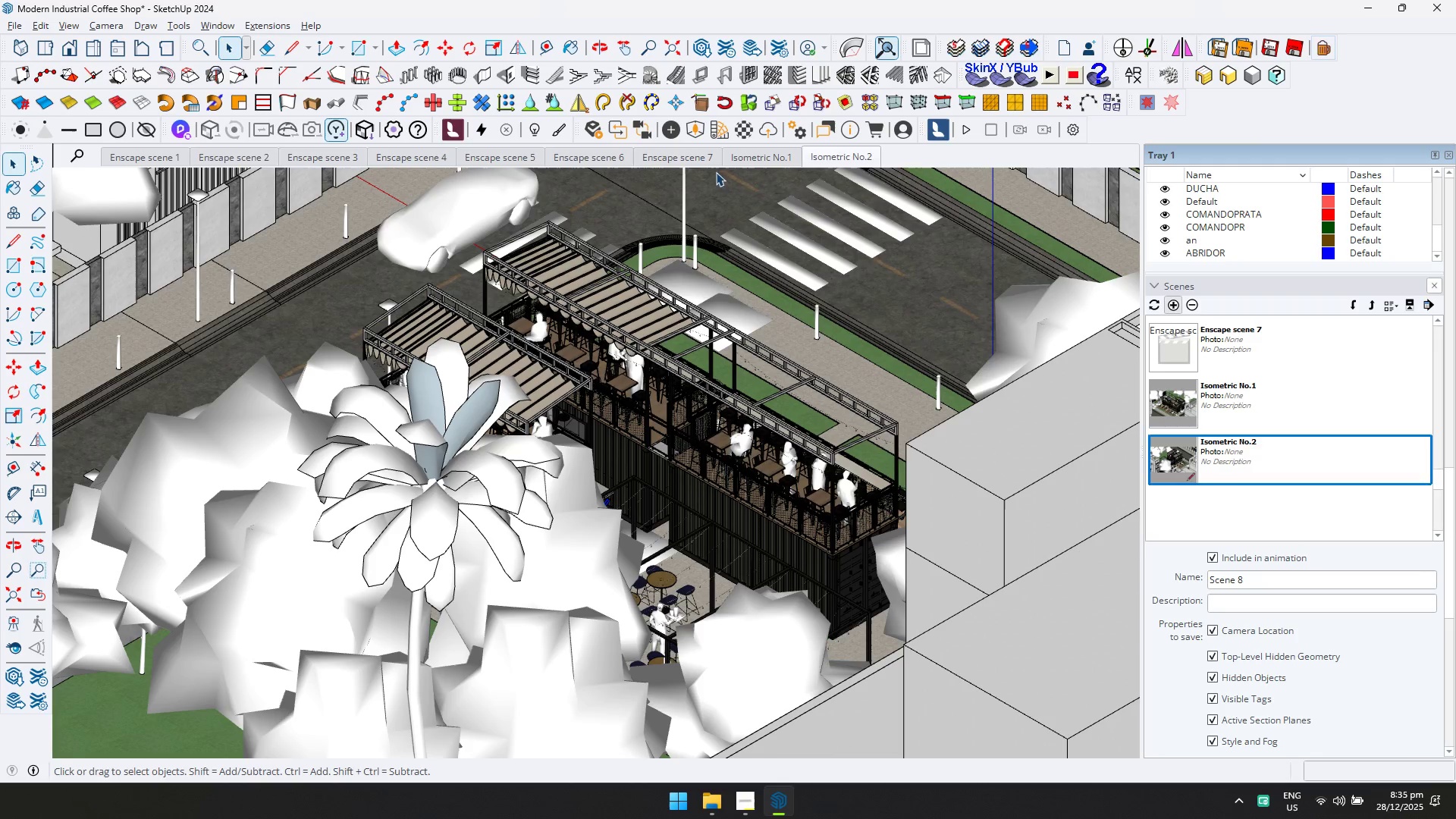 
right_click([912, 158])
 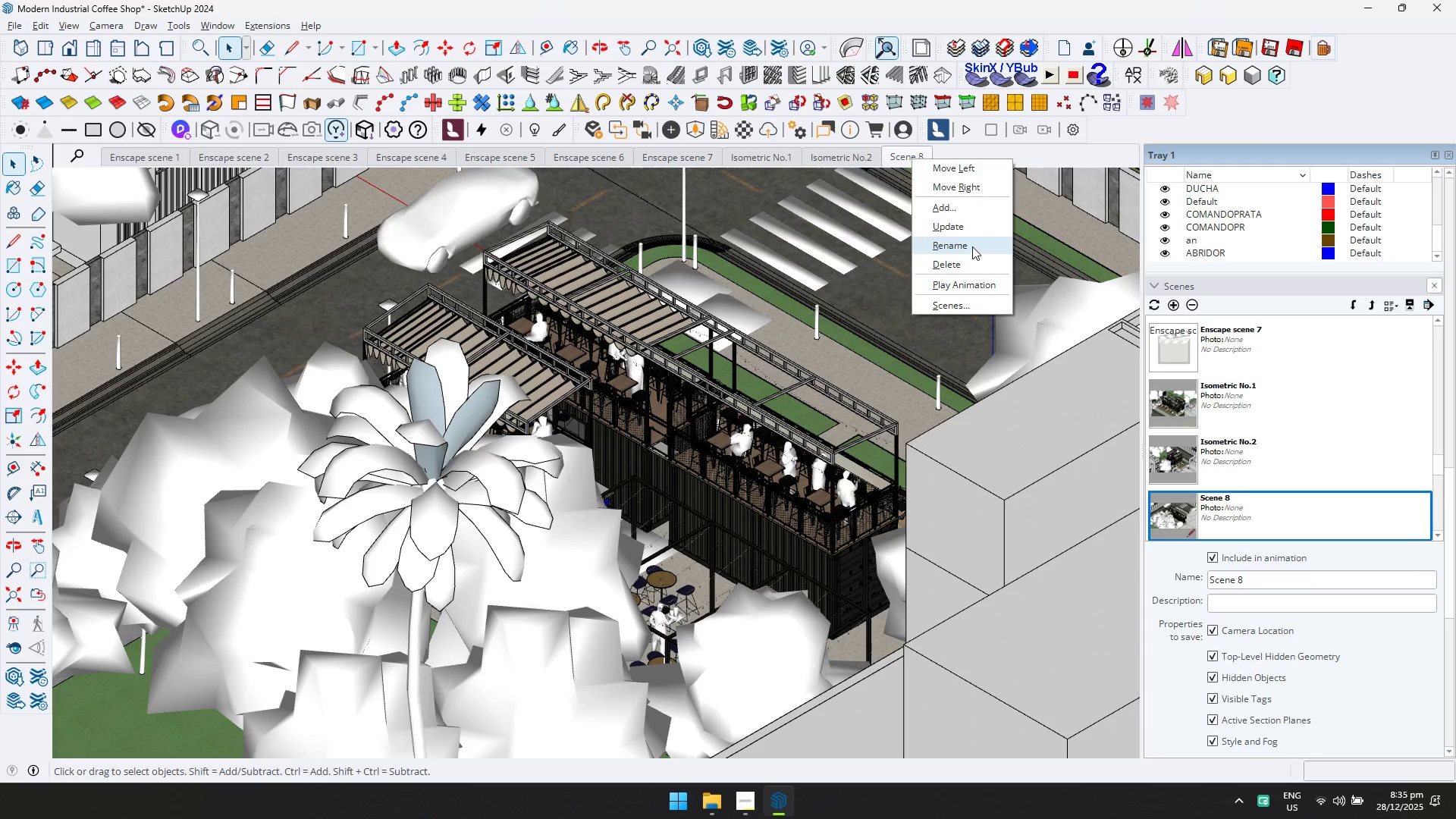 
left_click([973, 243])
 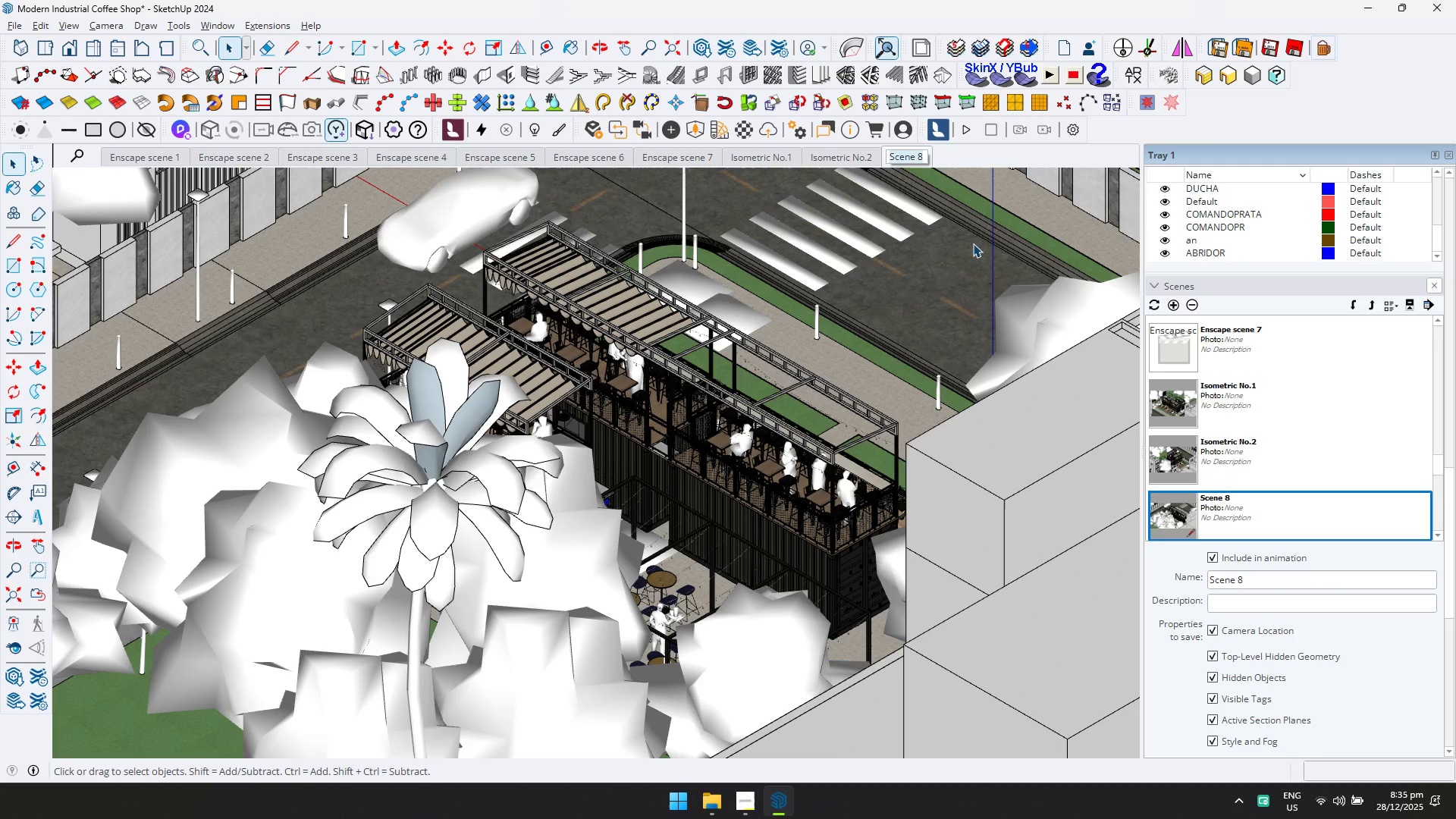 
type(Isometric No.2)
key(Backspace)
type(3)
 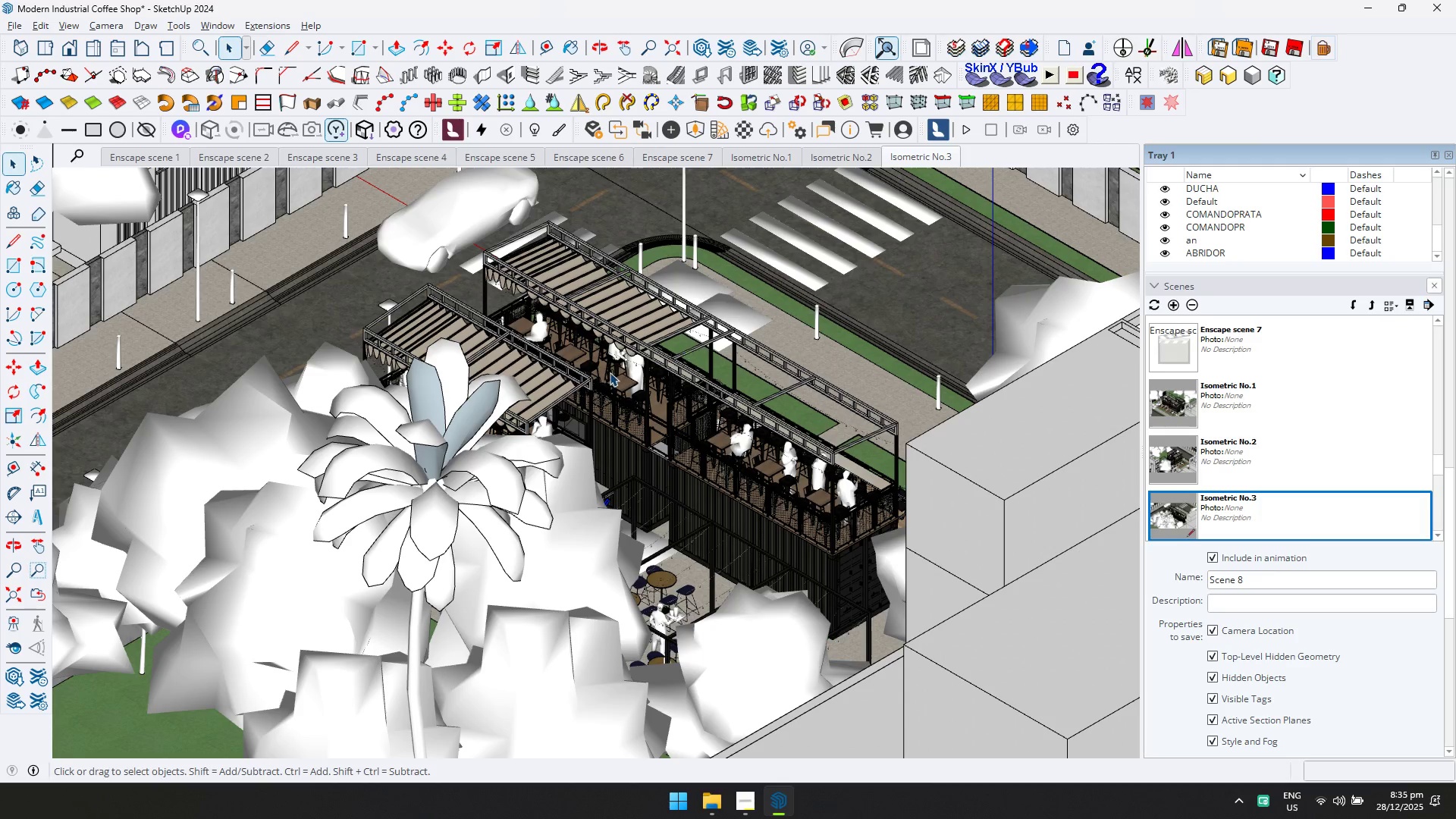 
scroll: coordinate [632, 384], scroll_direction: down, amount: 1.0
 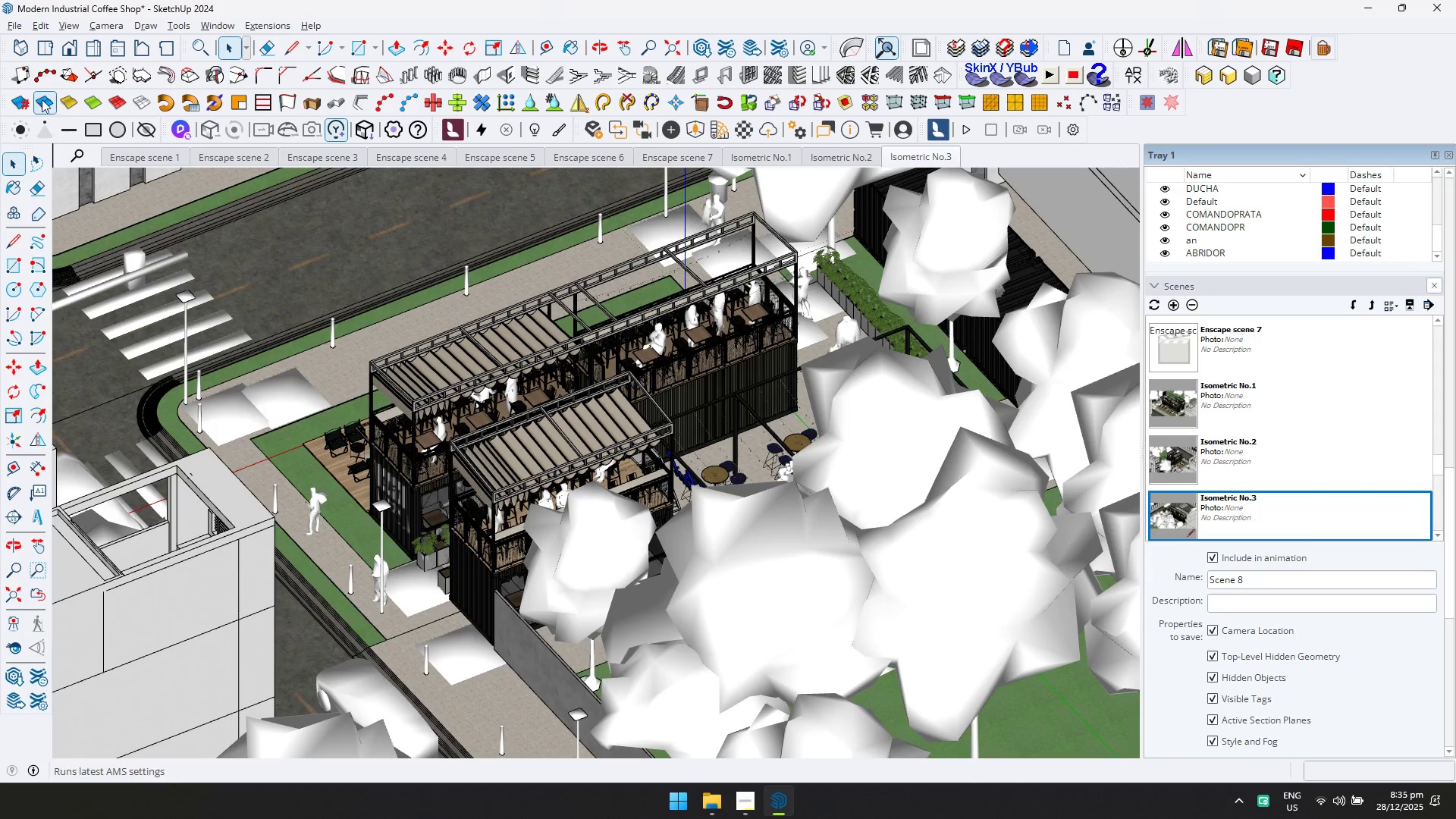 
left_click([26, 50])
 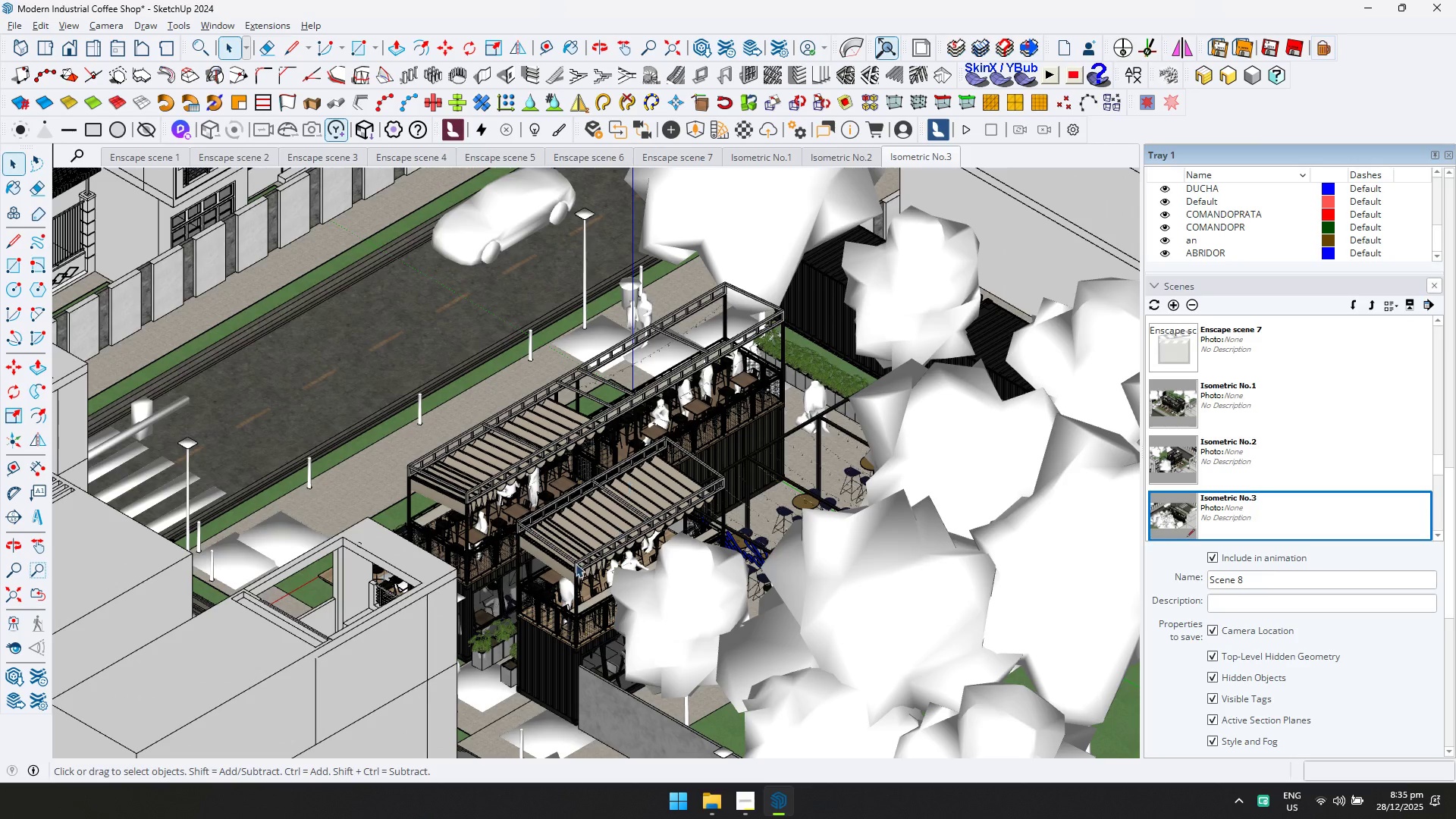 
hold_key(key=ShiftLeft, duration=1.5)
 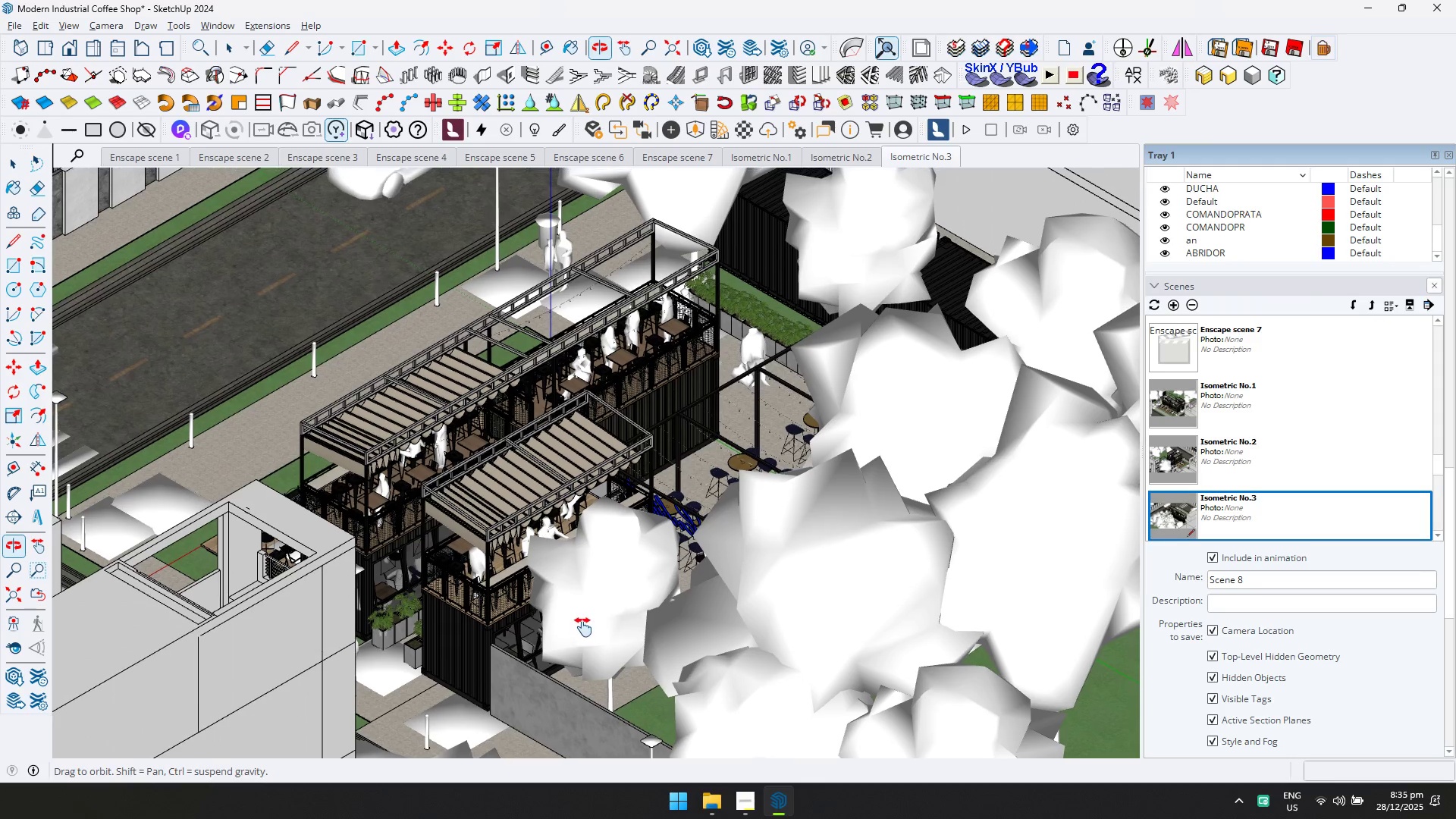 
scroll: coordinate [566, 677], scroll_direction: up, amount: 1.0
 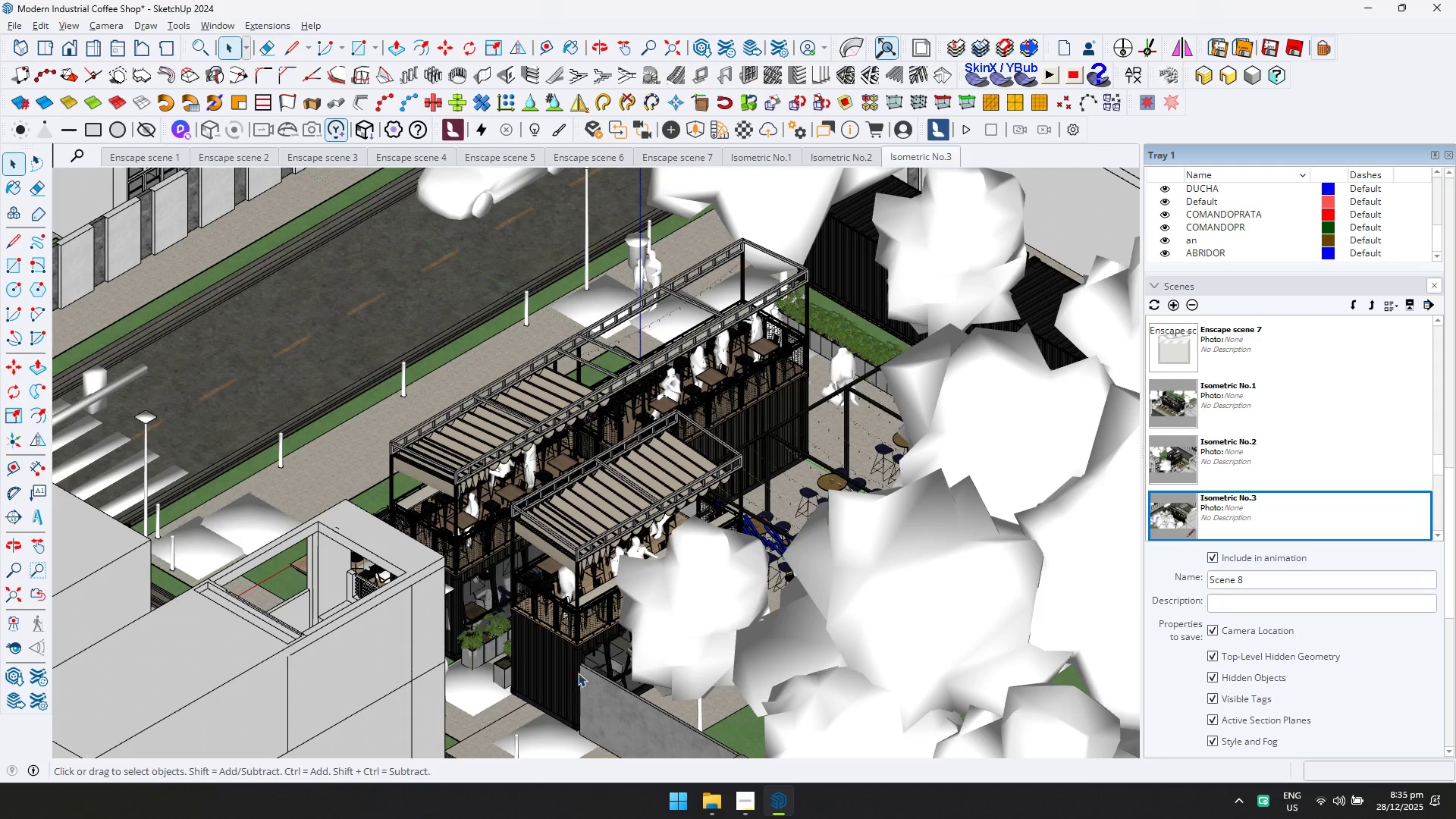 
key(Shift+ShiftLeft)
 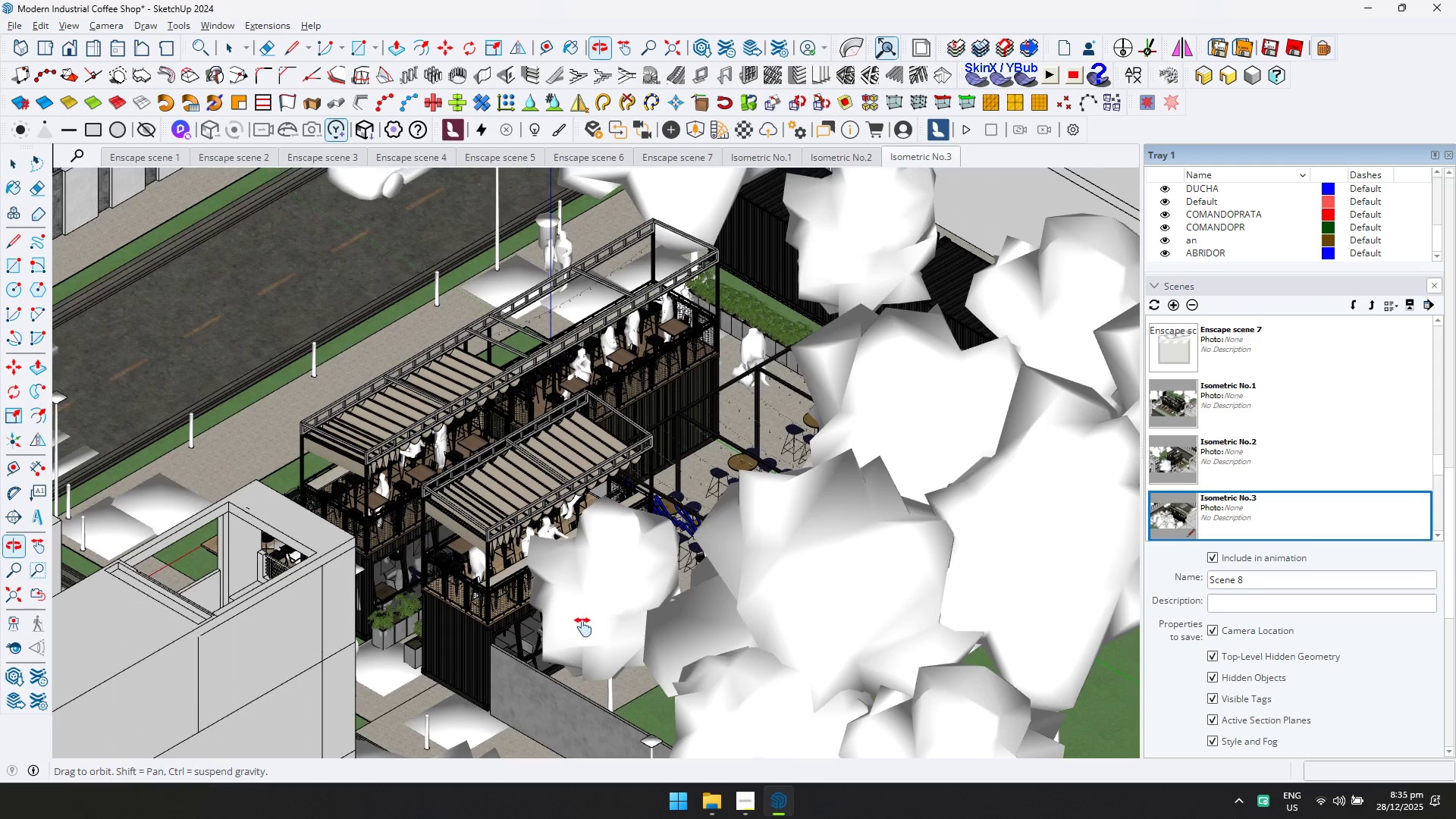 
key(Shift+ShiftLeft)
 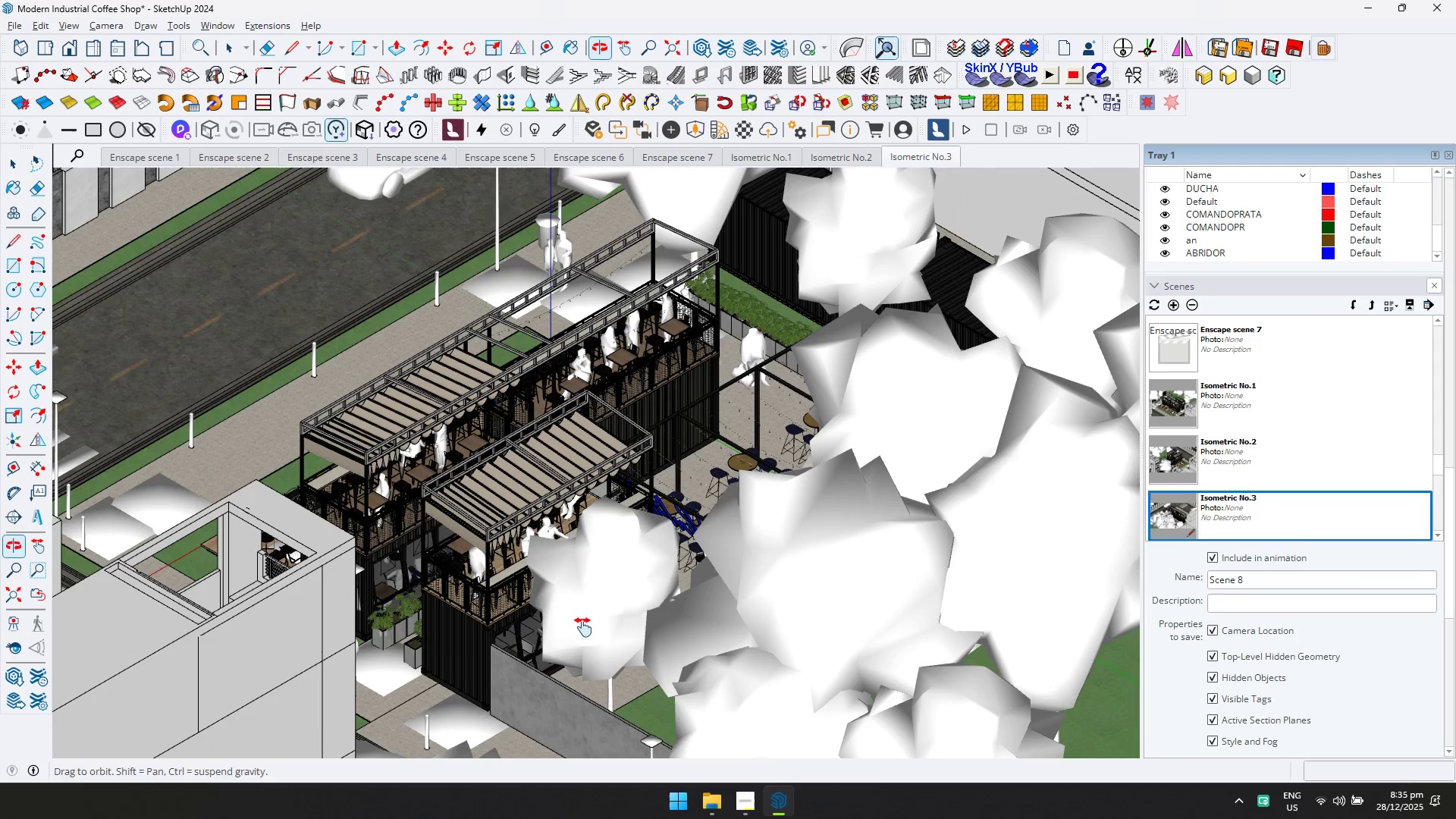 
key(Shift+ShiftLeft)
 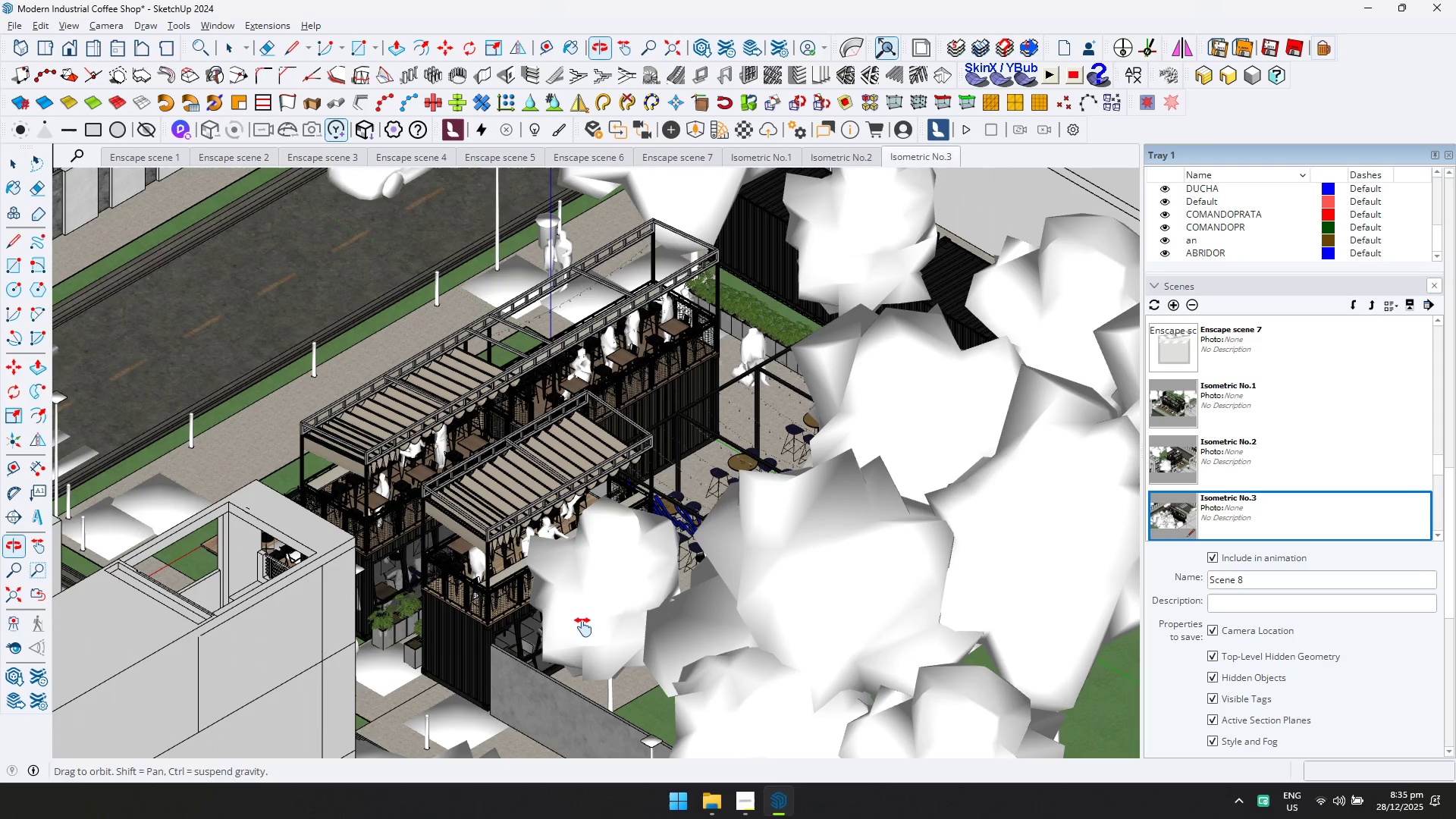 
key(Shift+ShiftLeft)
 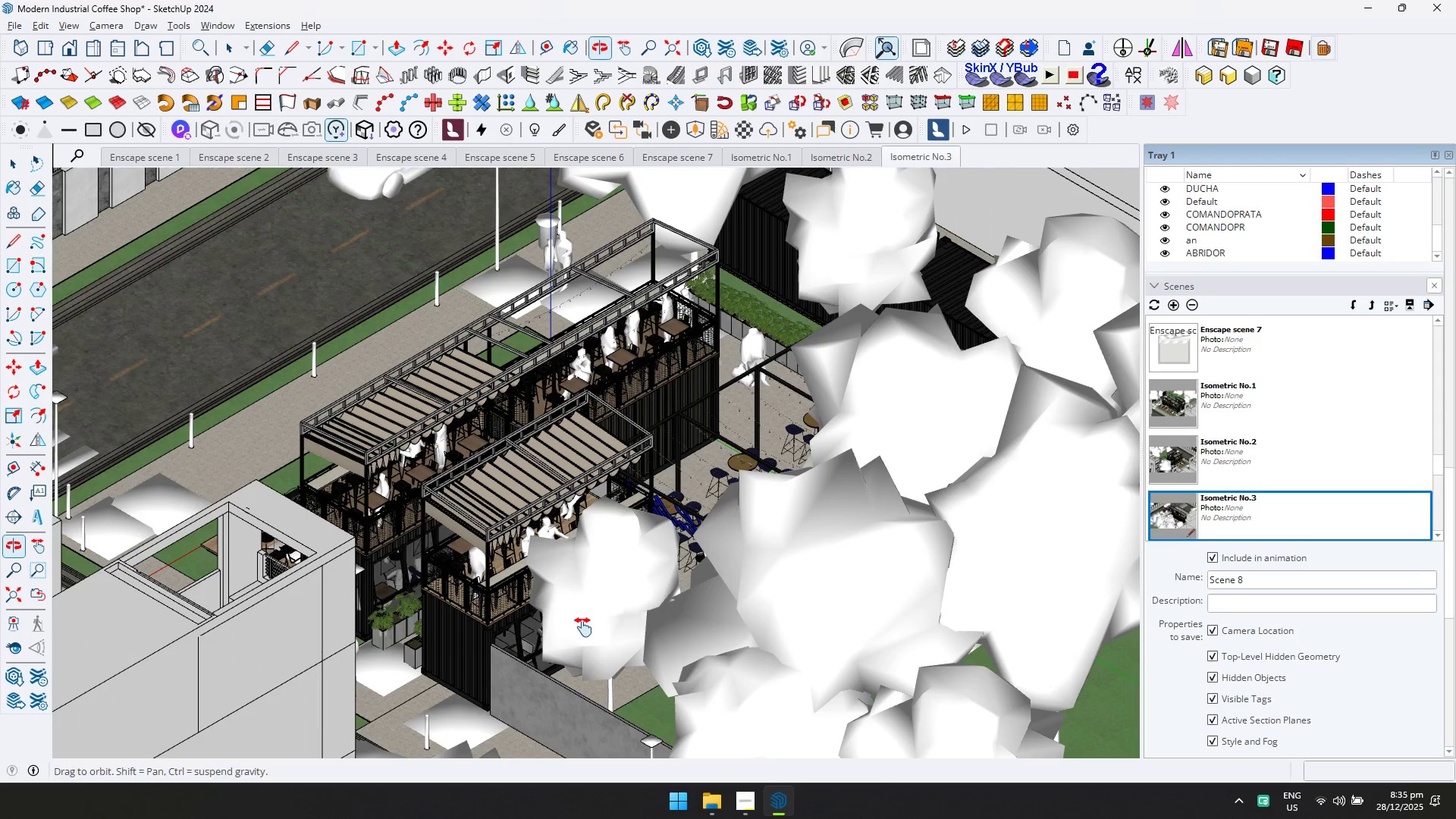 
key(Shift+ShiftLeft)
 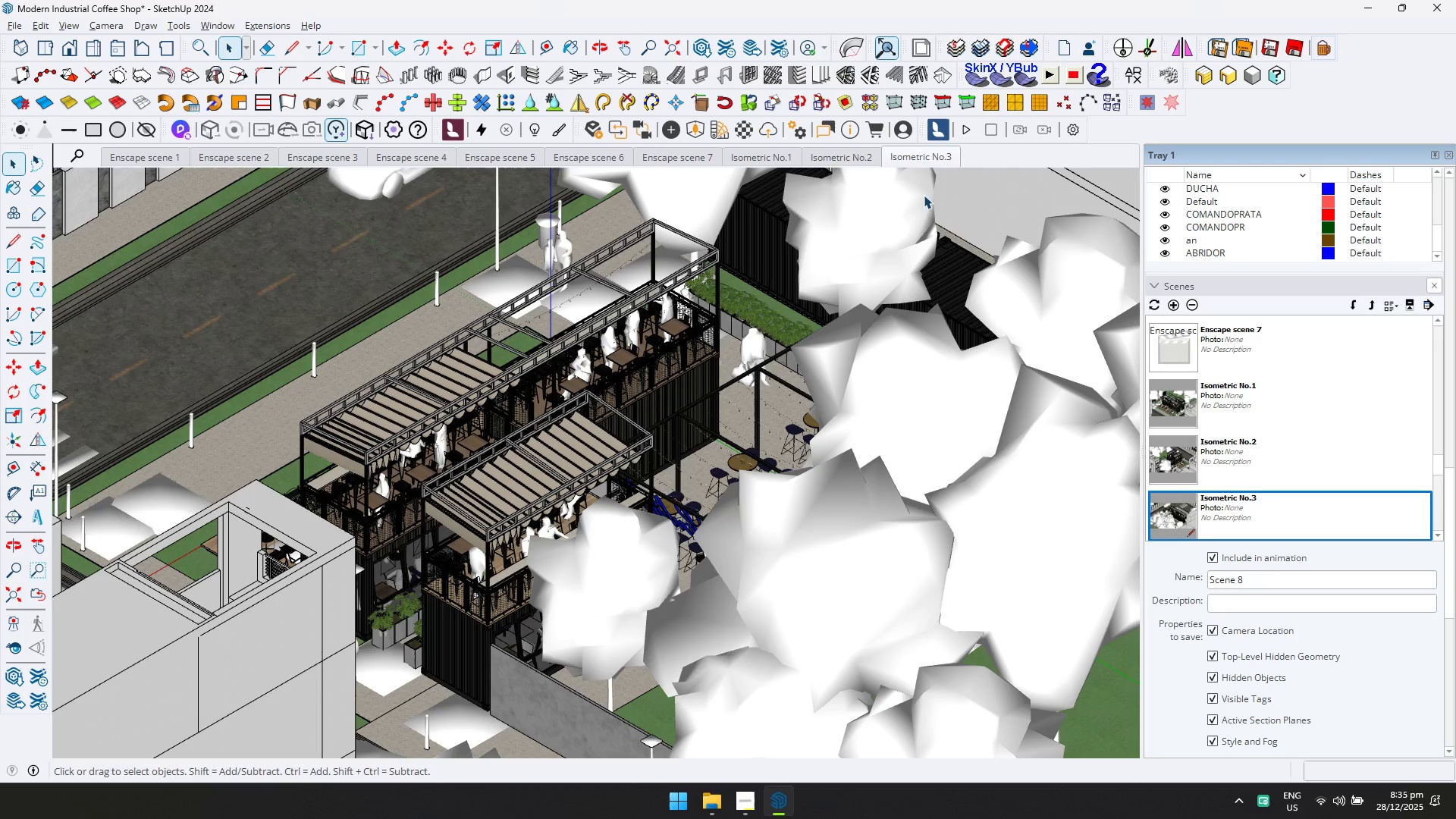 
wait(5.47)
 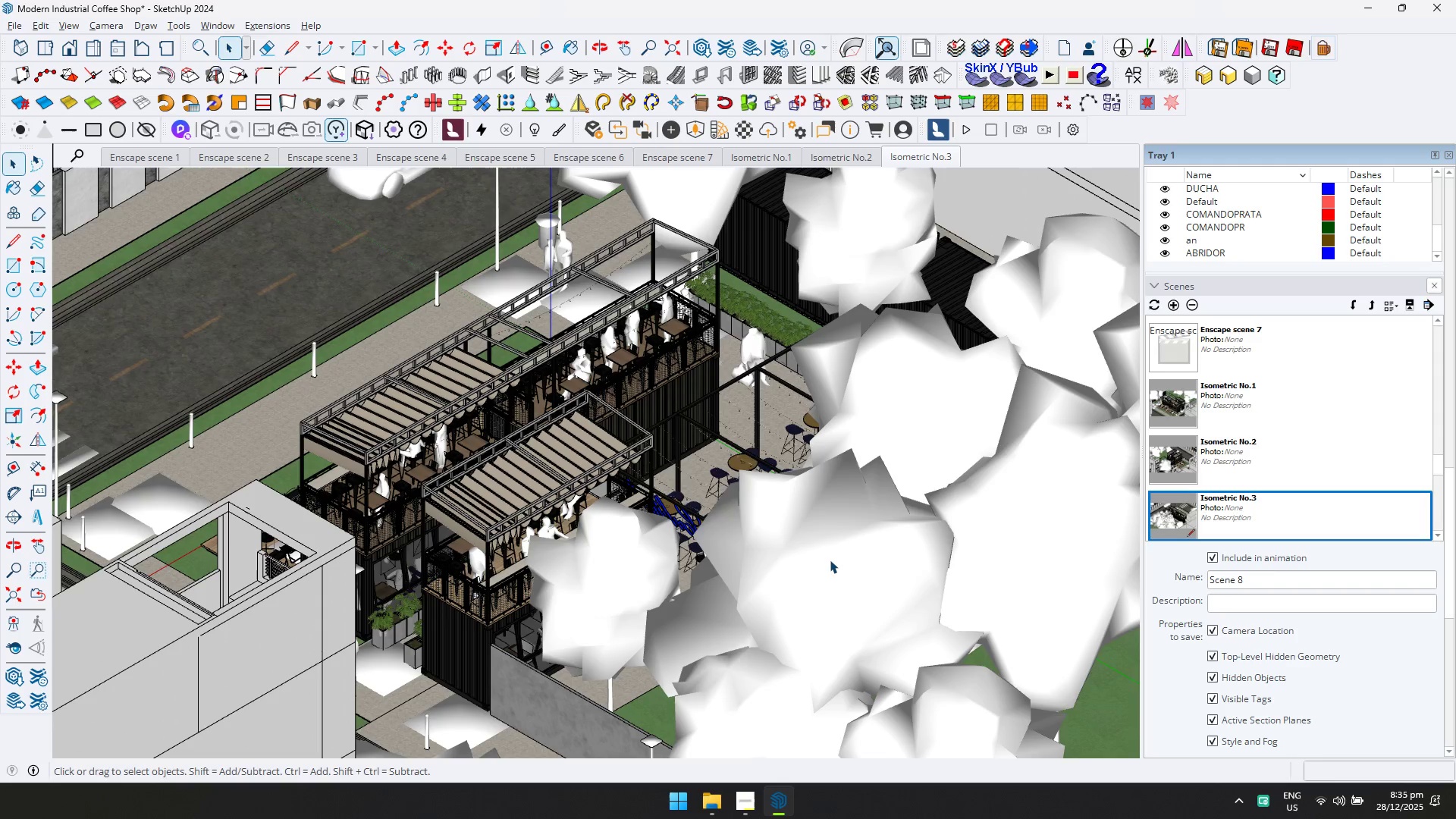 
hold_key(key=ShiftLeft, duration=0.59)